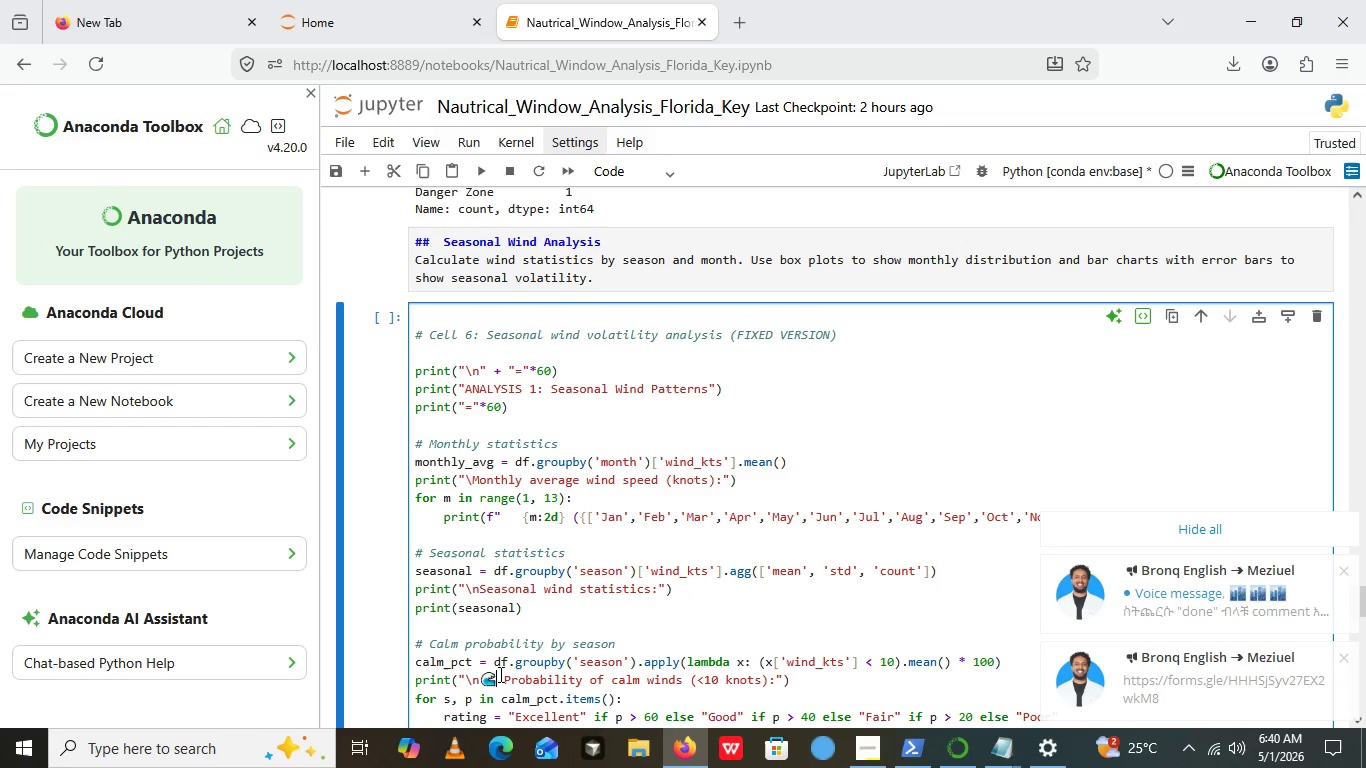 
left_click([499, 674])
 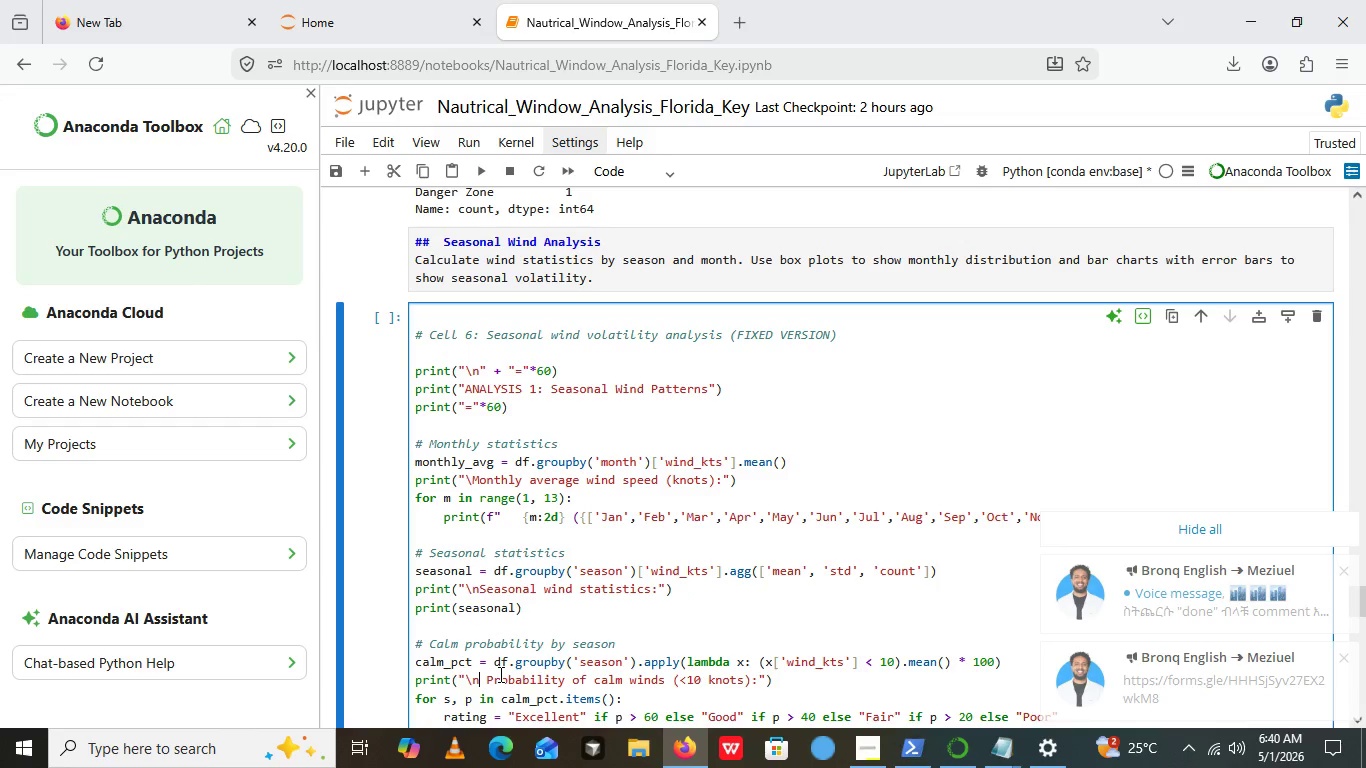 
key(Backspace)
 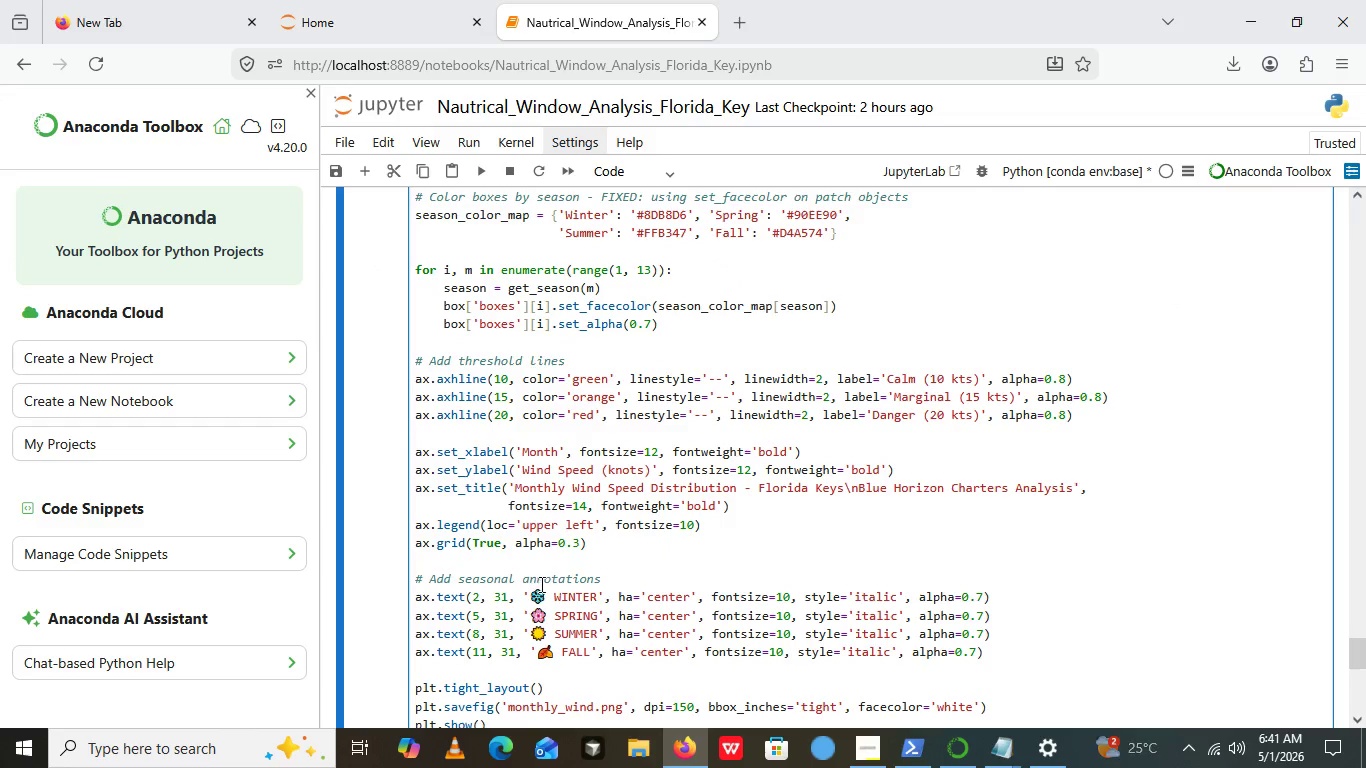 
left_click([546, 595])
 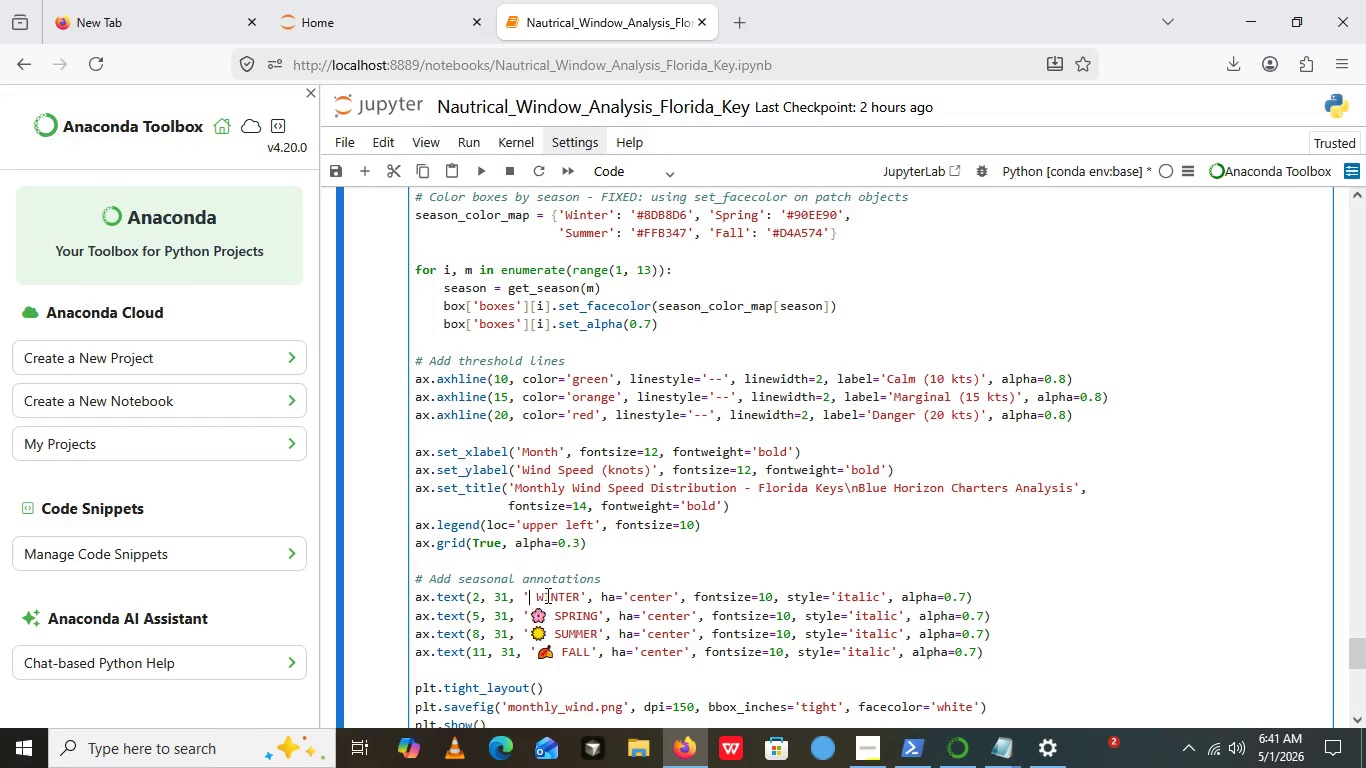 
key(Backspace)
 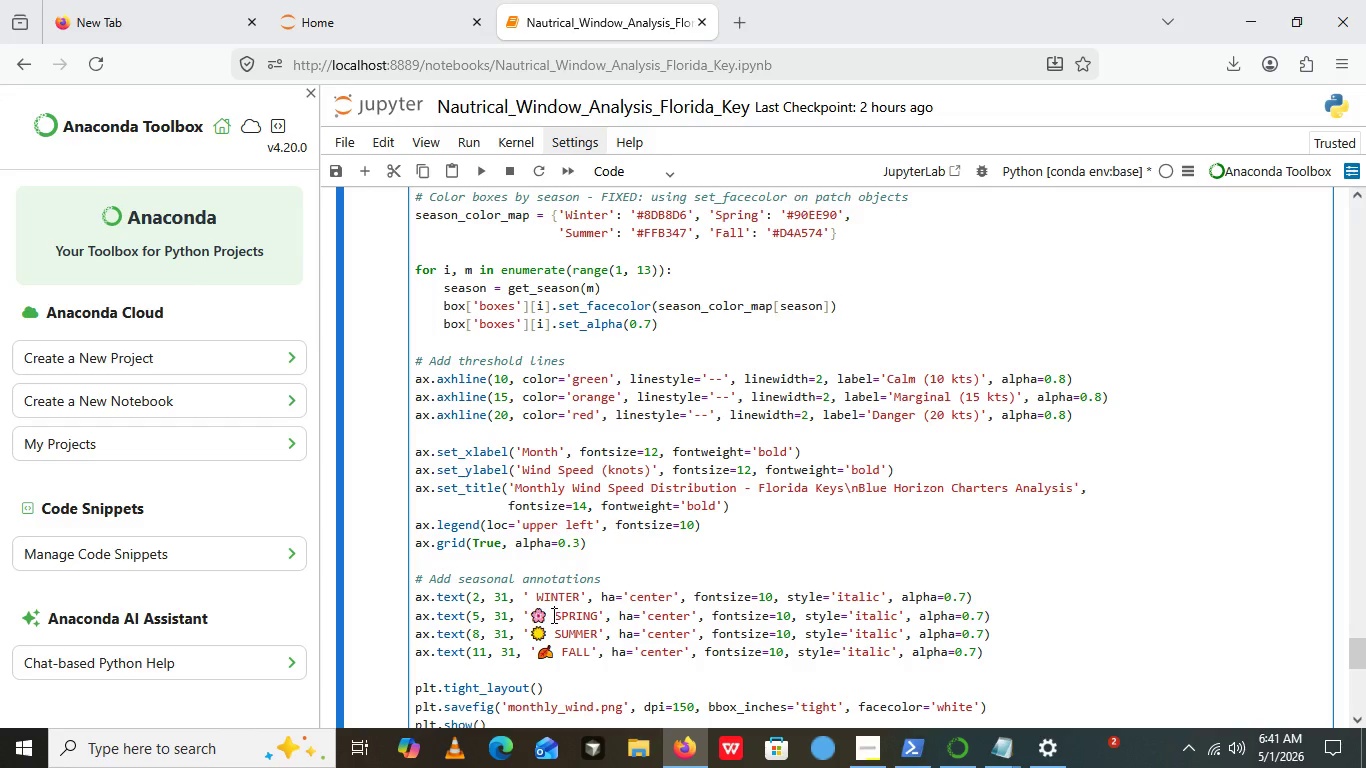 
left_click([552, 615])
 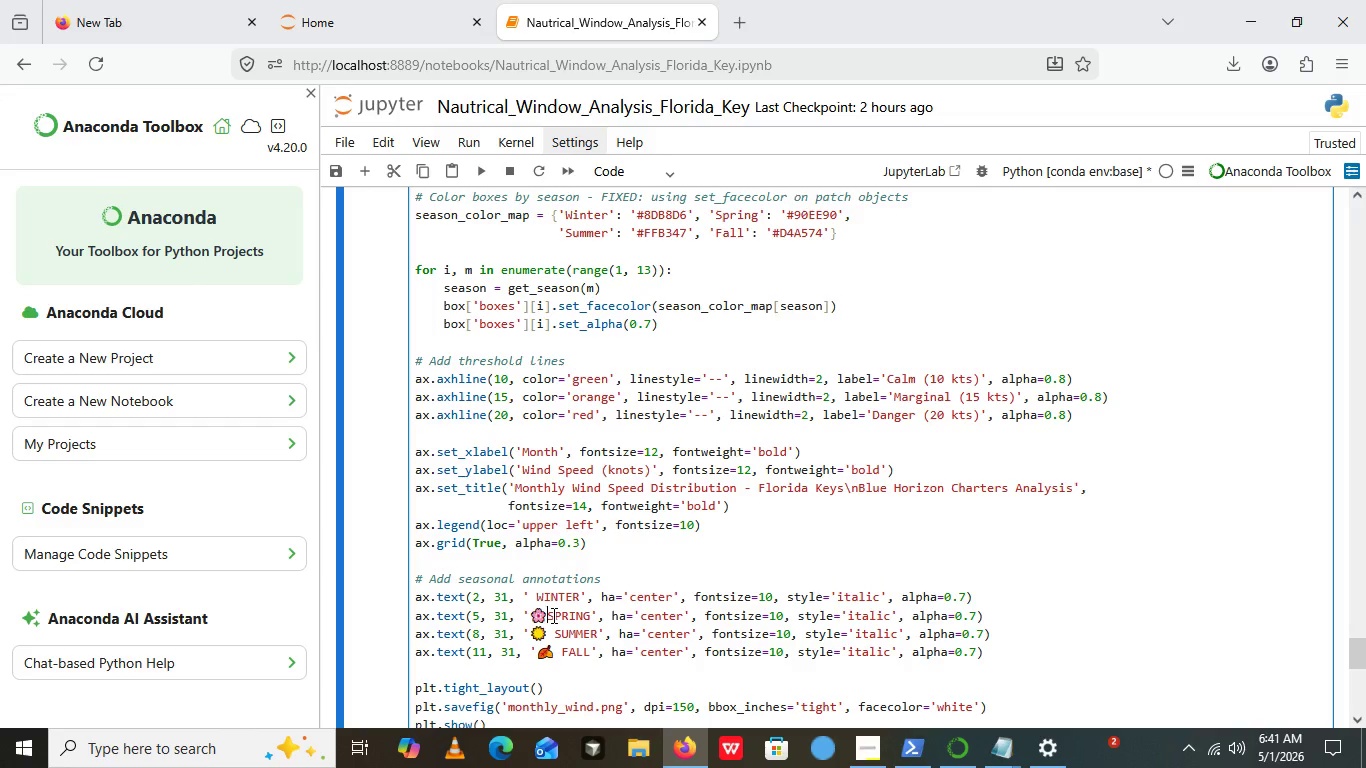 
key(Backspace)
 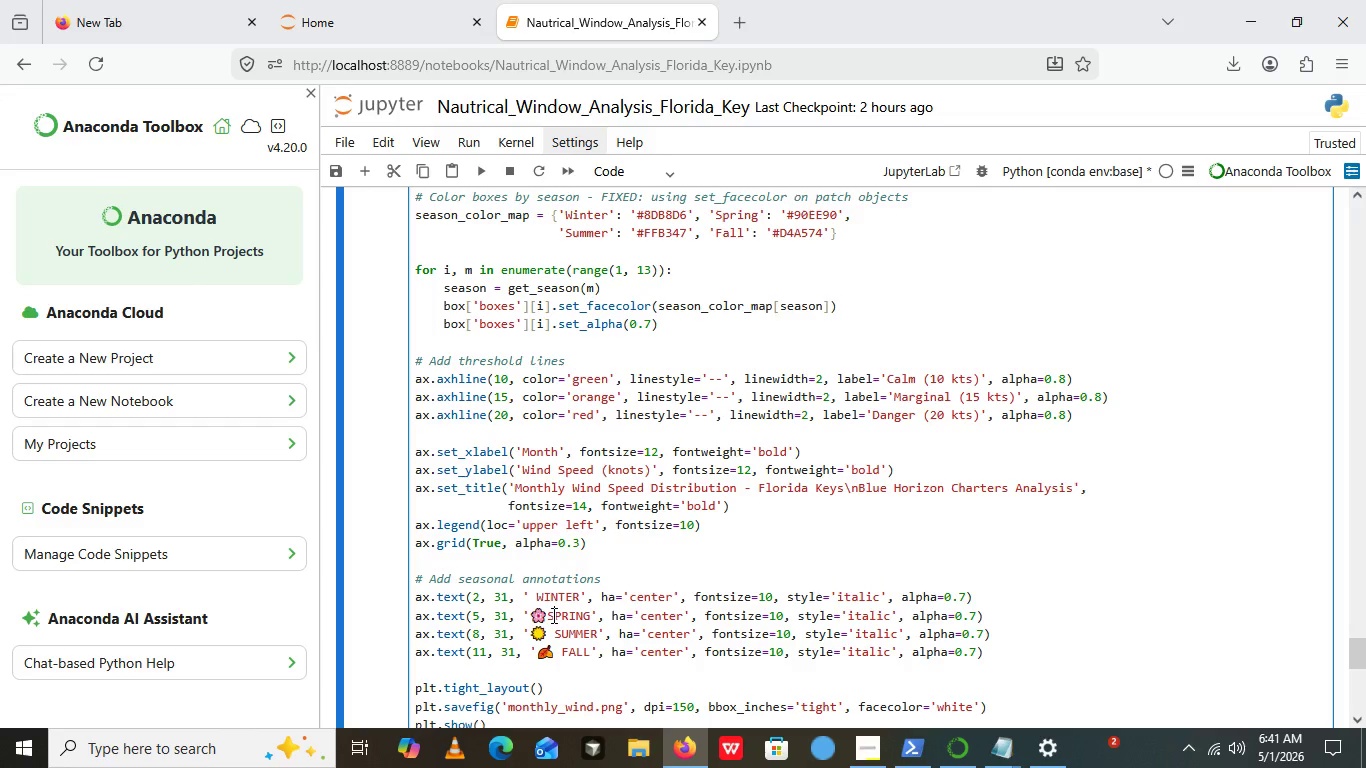 
left_click([552, 615])
 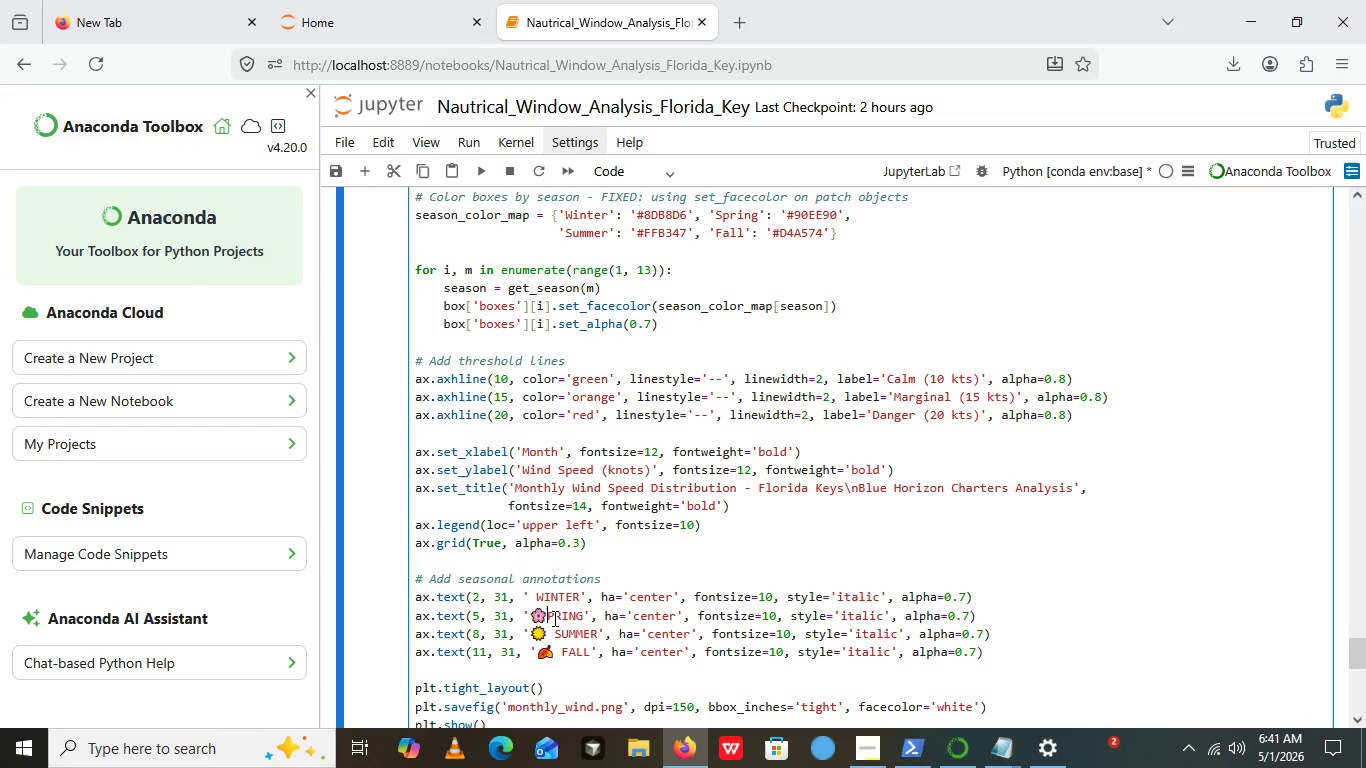 
key(Backspace)
 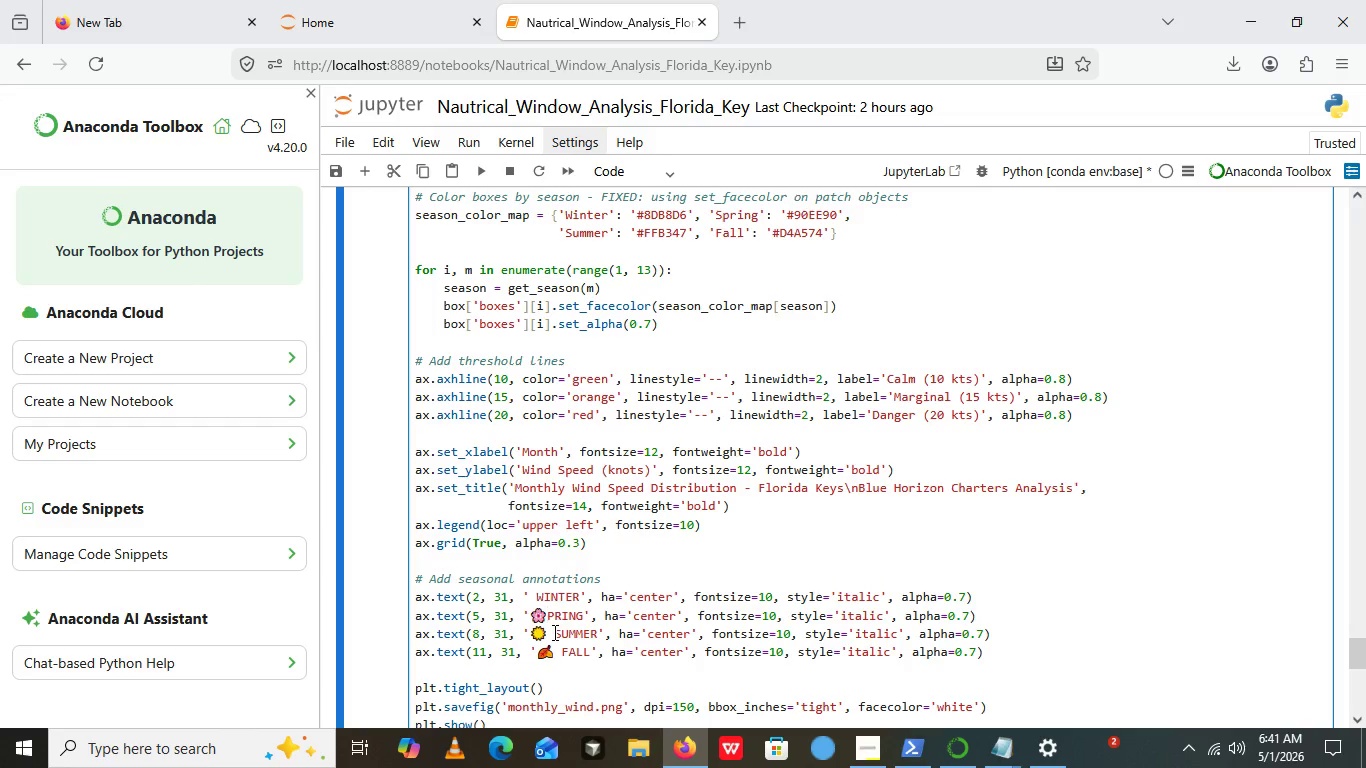 
key(Control+Z)
 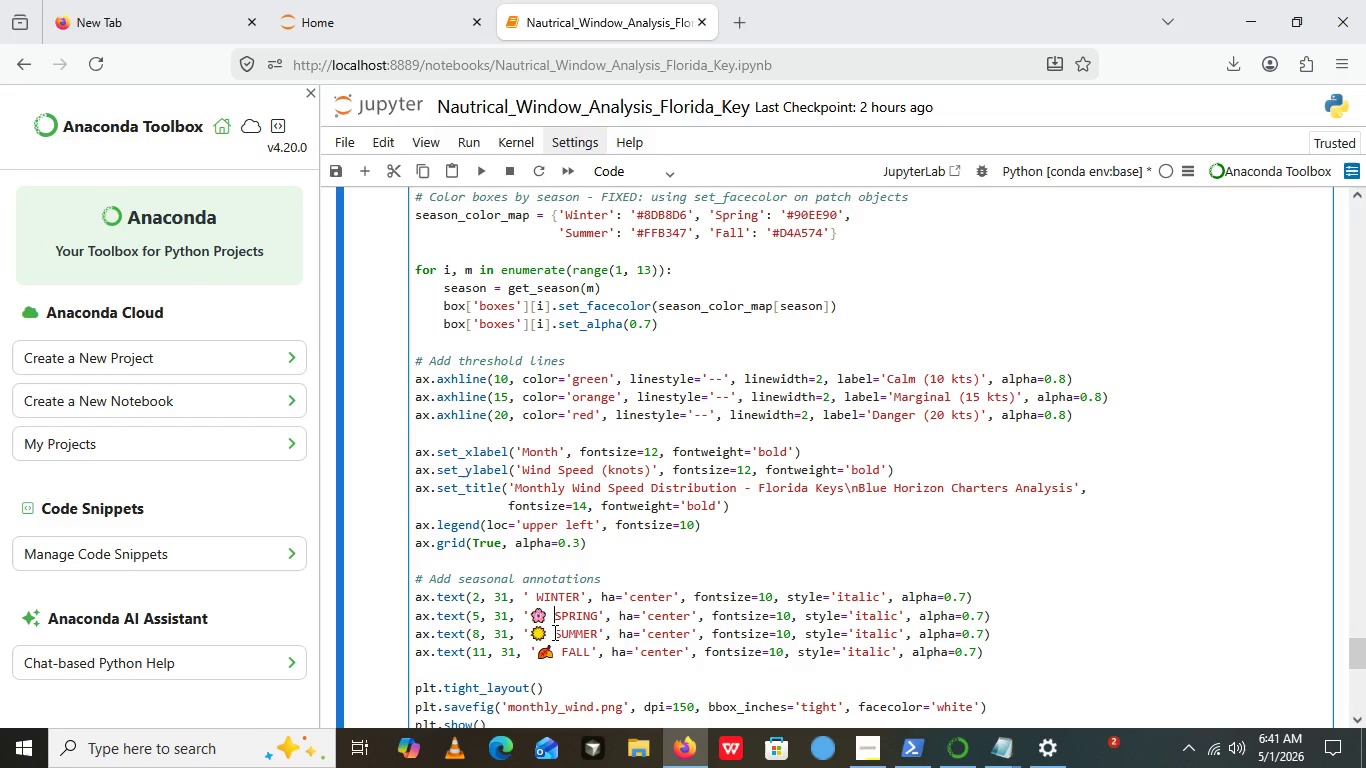 
key(Control+Z)
 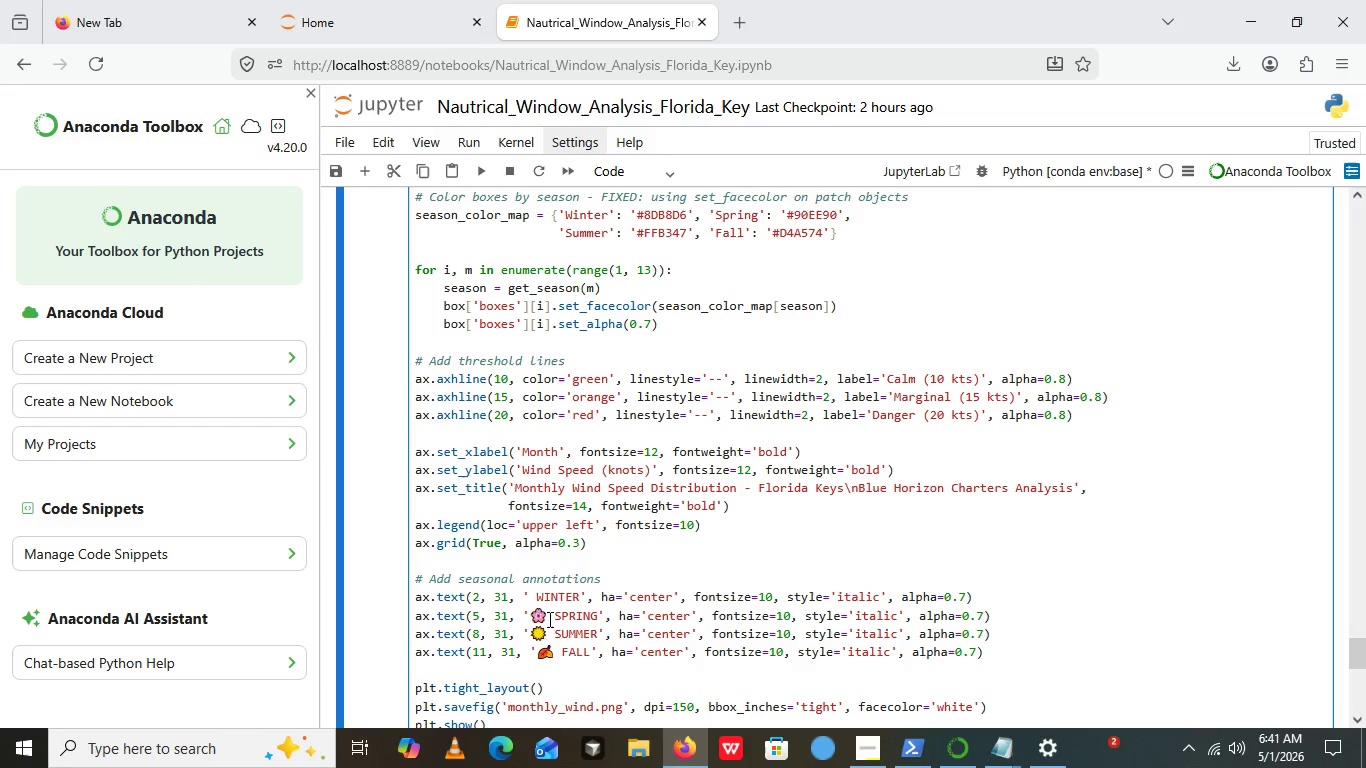 
left_click([548, 619])
 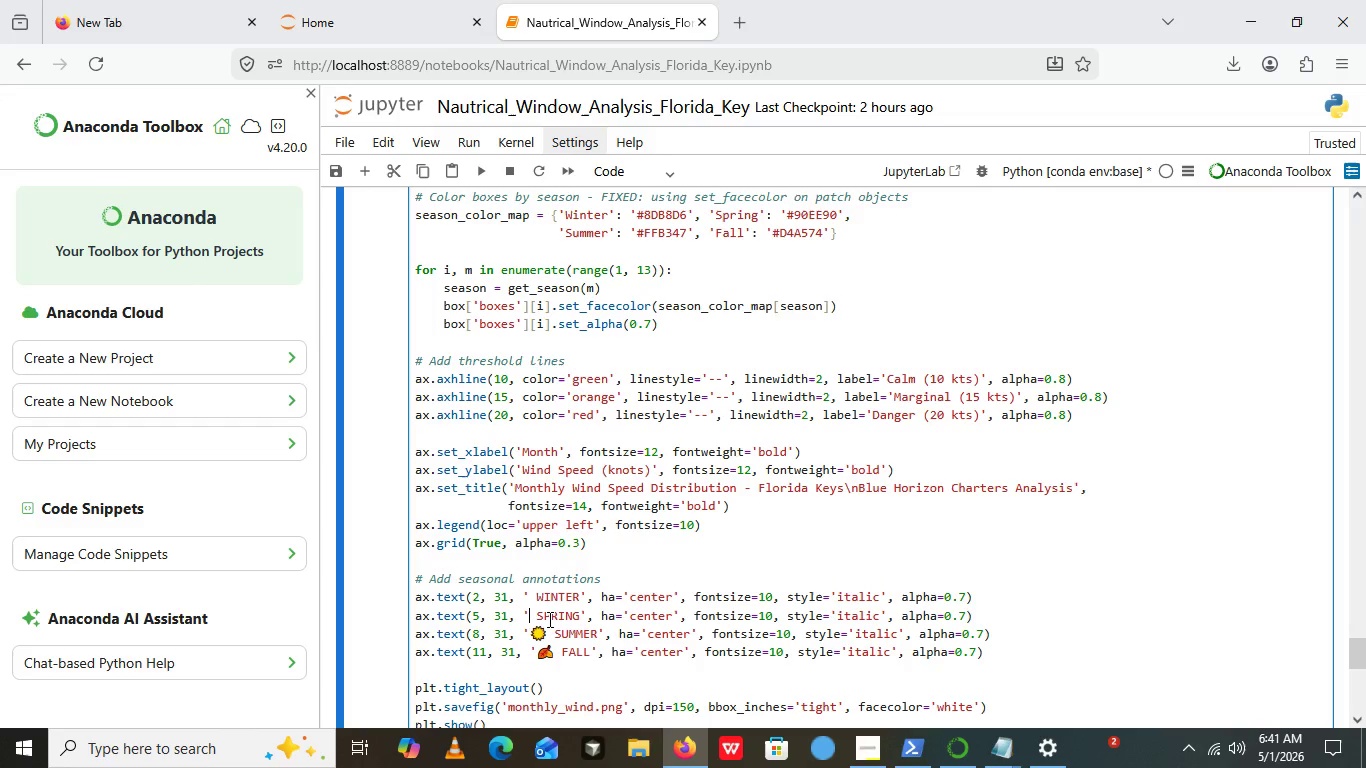 
key(Backspace)
 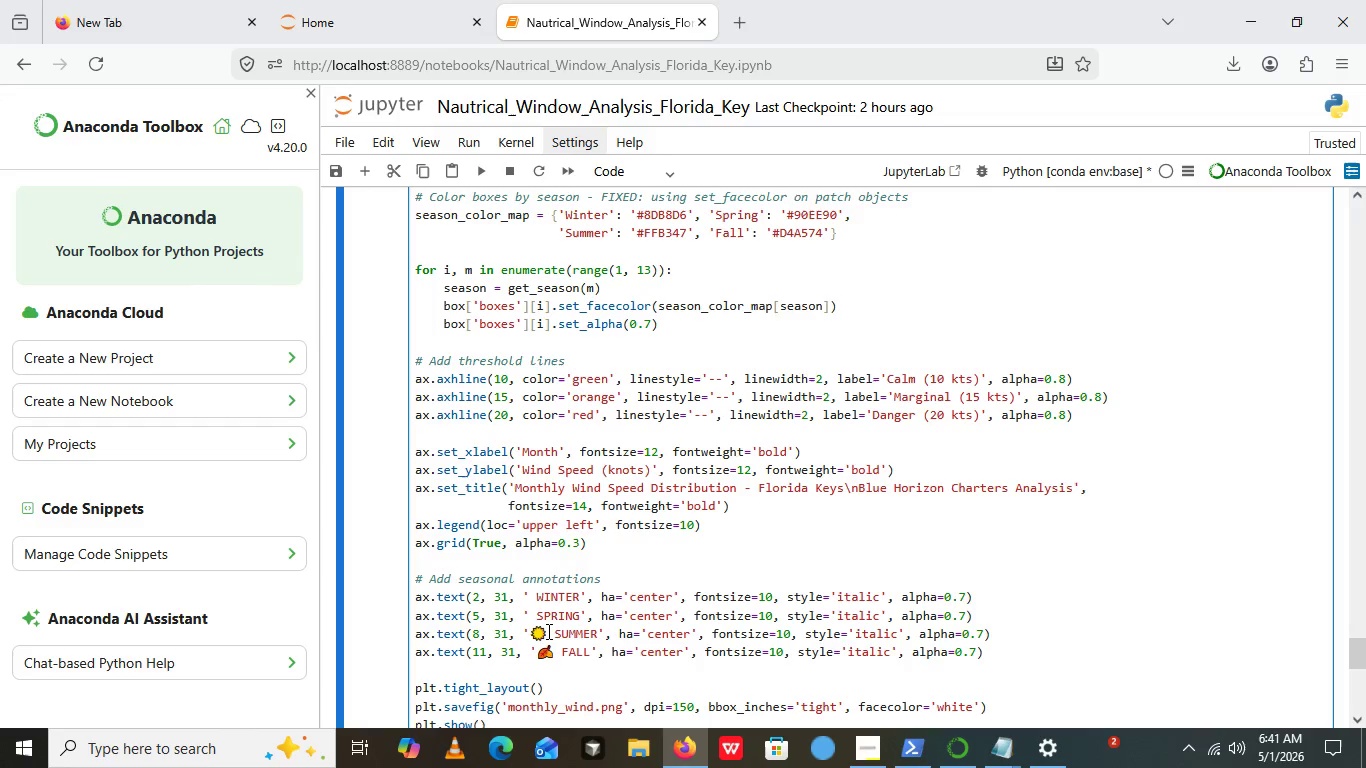 
left_click([547, 631])
 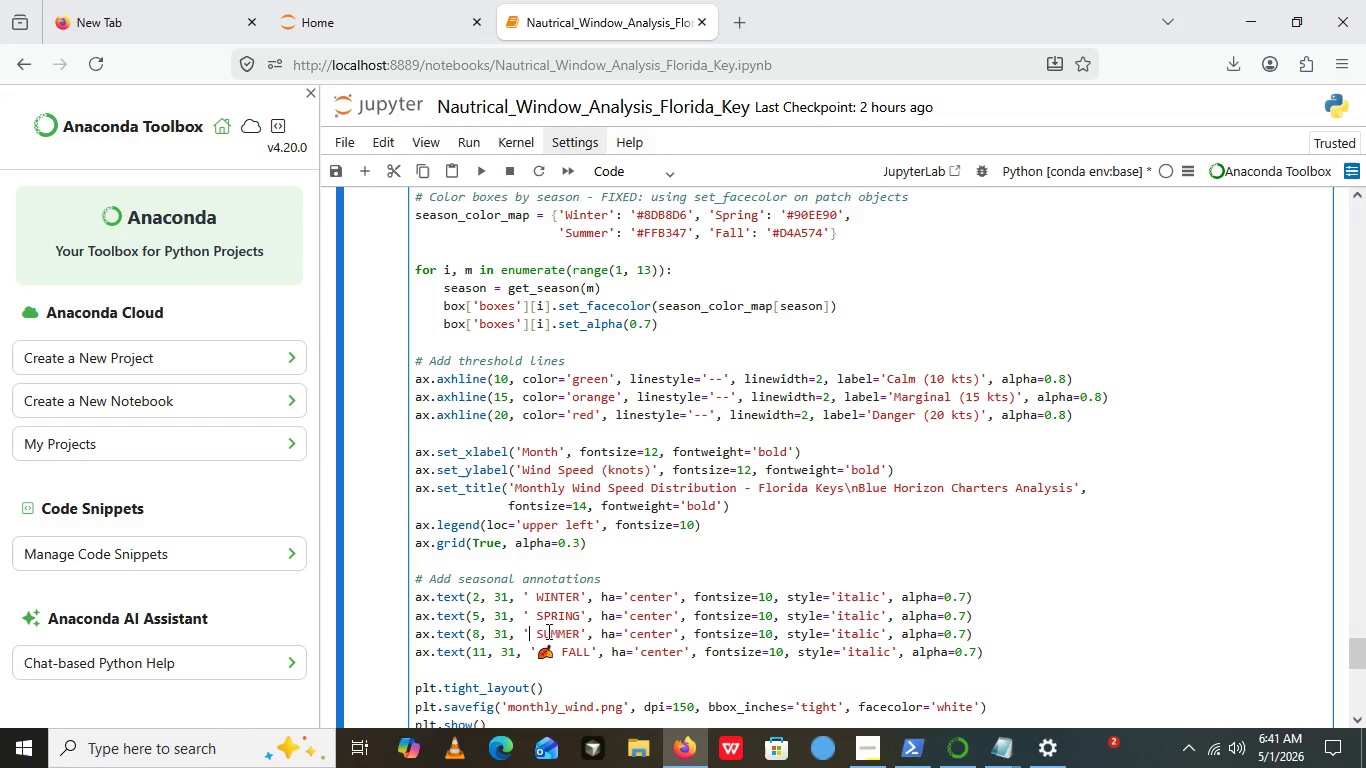 
key(Backspace)
 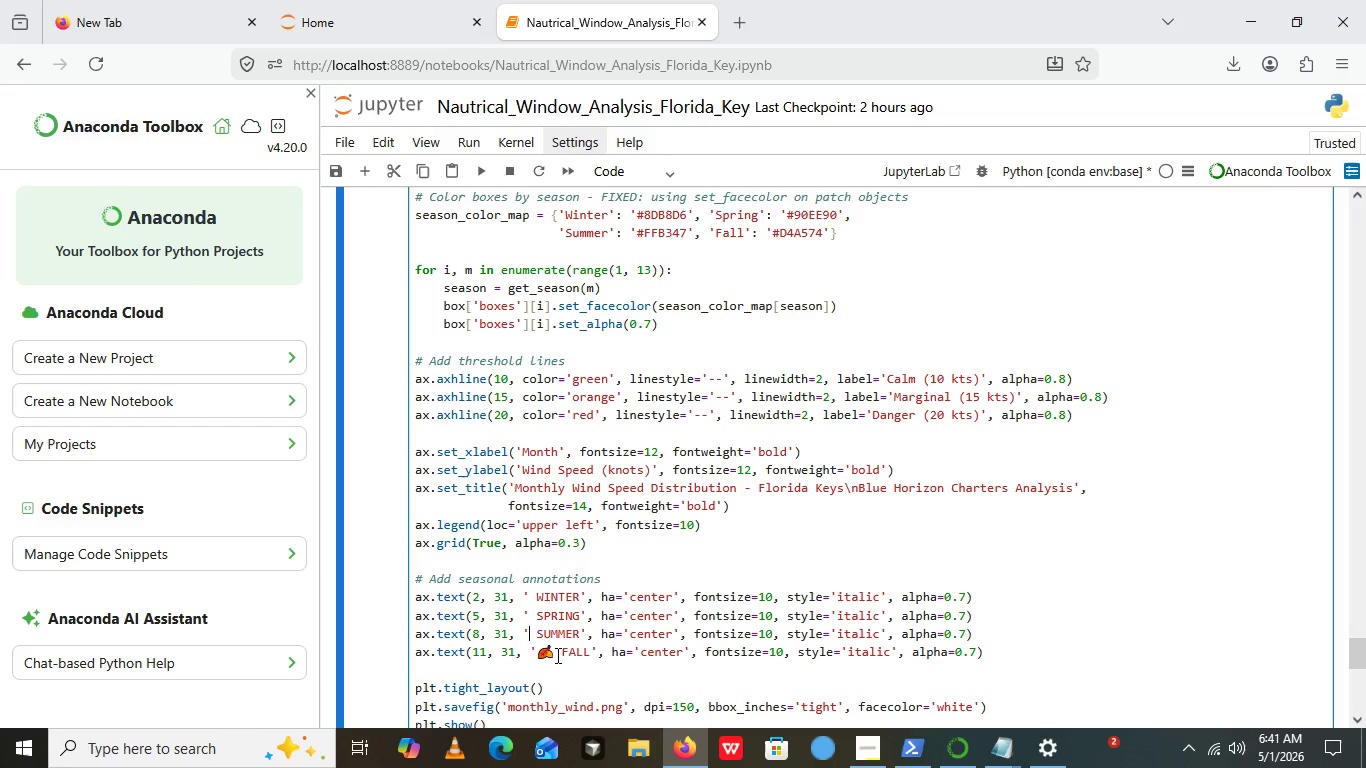 
left_click([556, 655])
 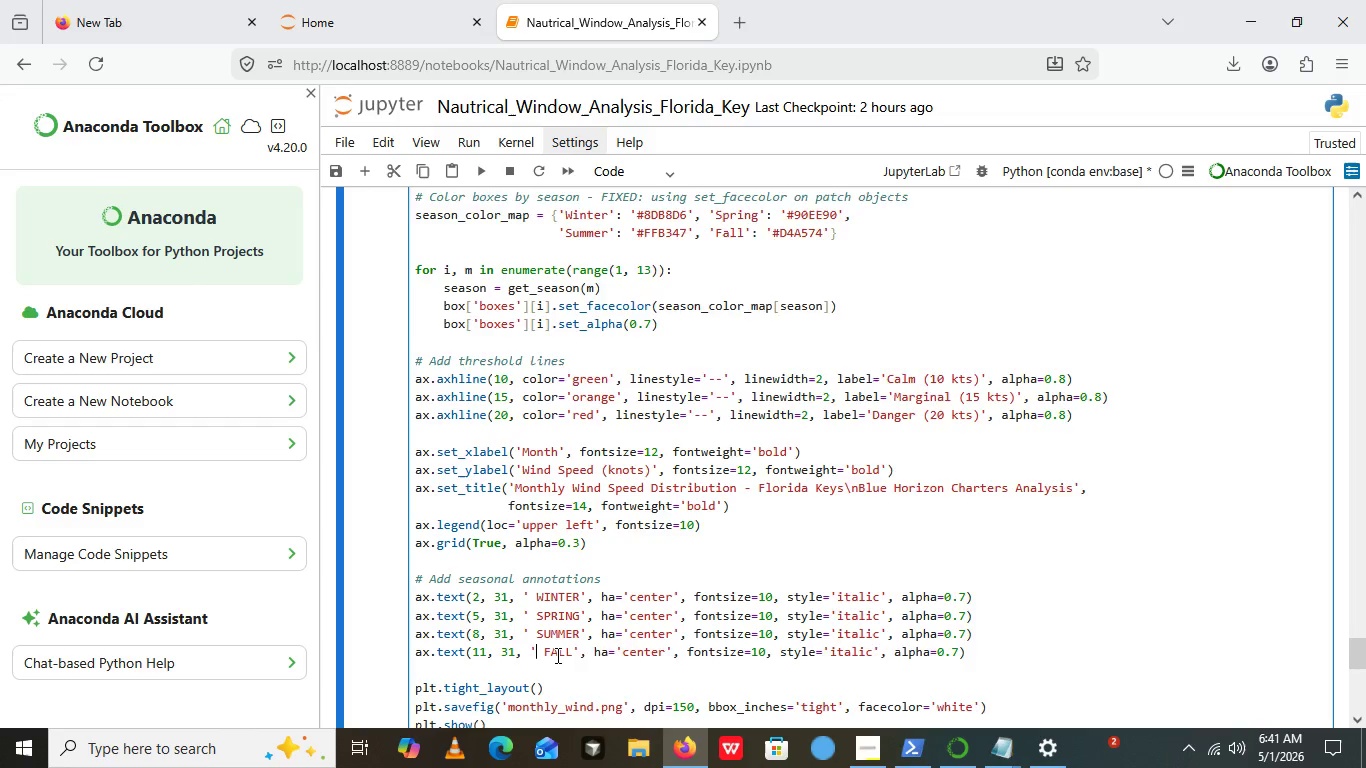 
key(Backspace)
 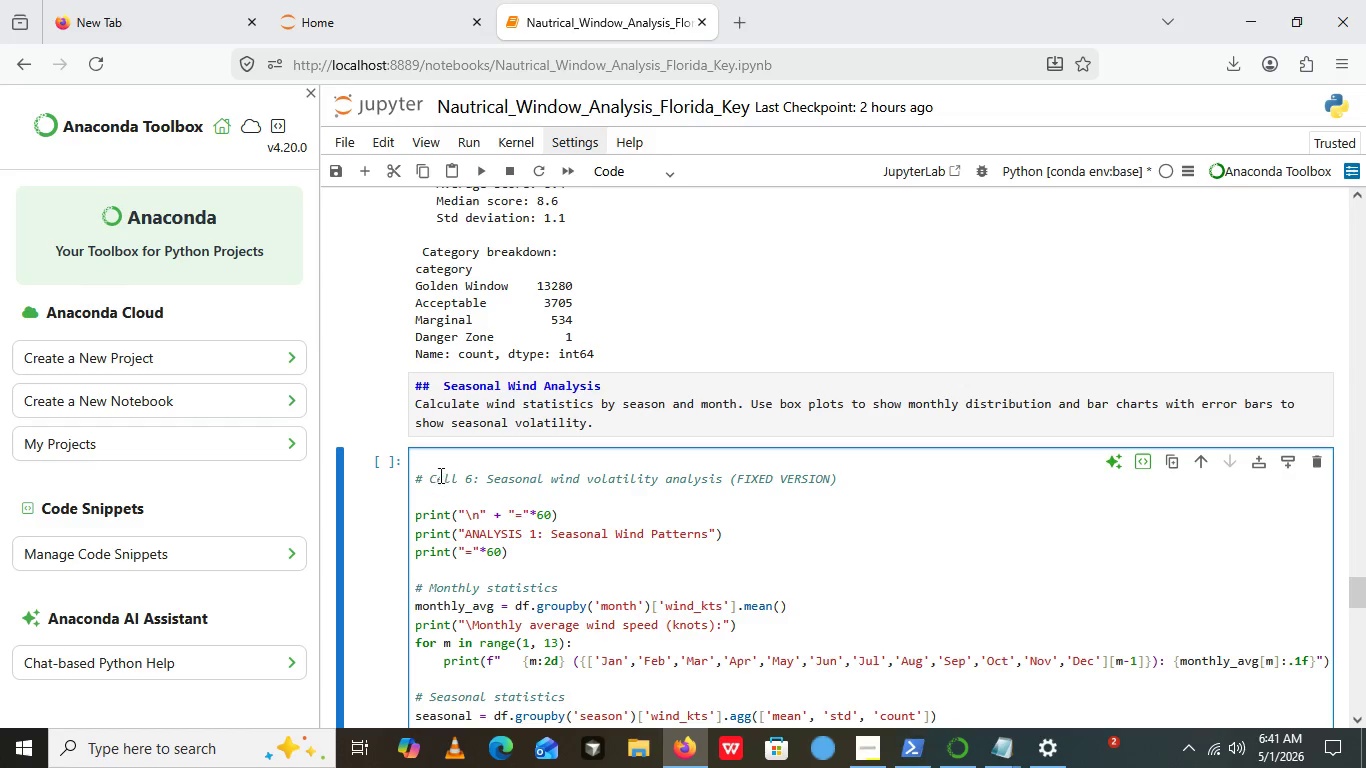 
wait(6.22)
 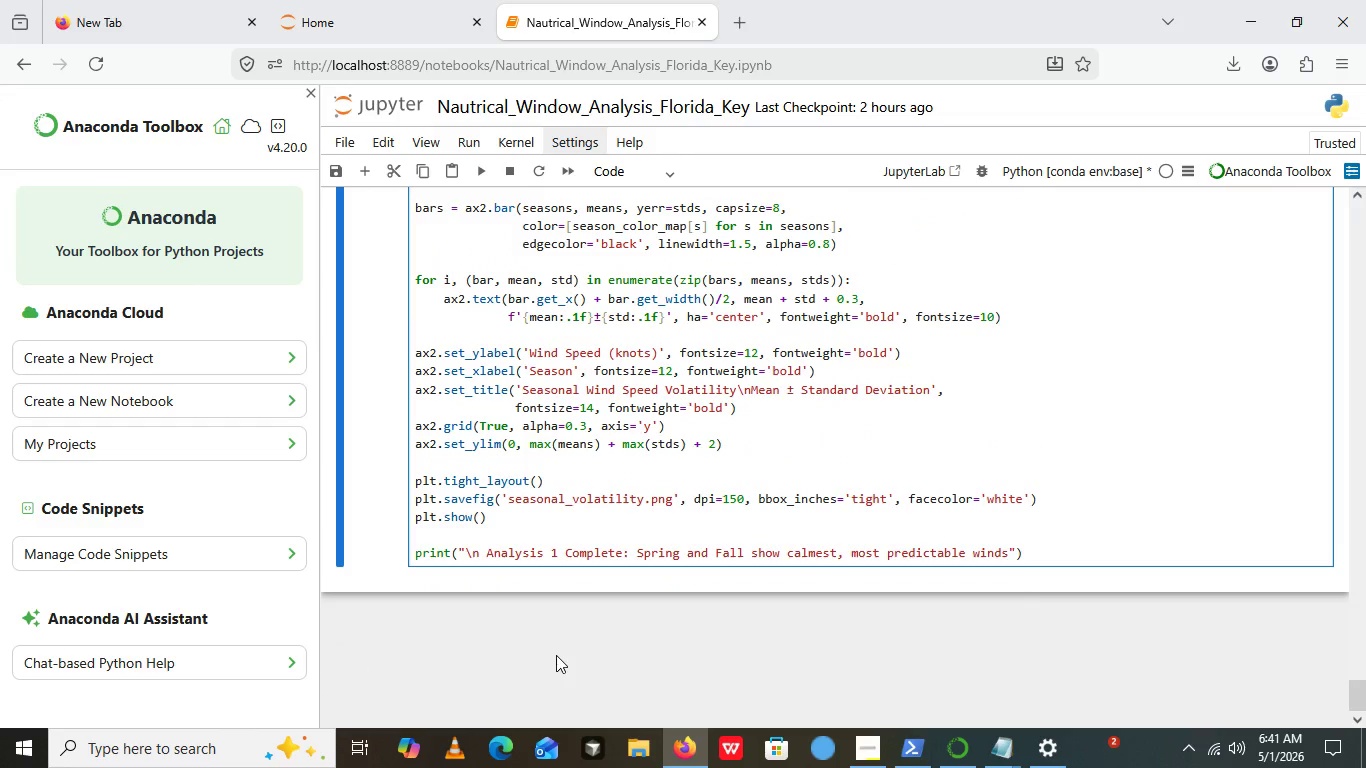 
left_click_drag(start_coordinate=[482, 481], to_coordinate=[430, 483])
 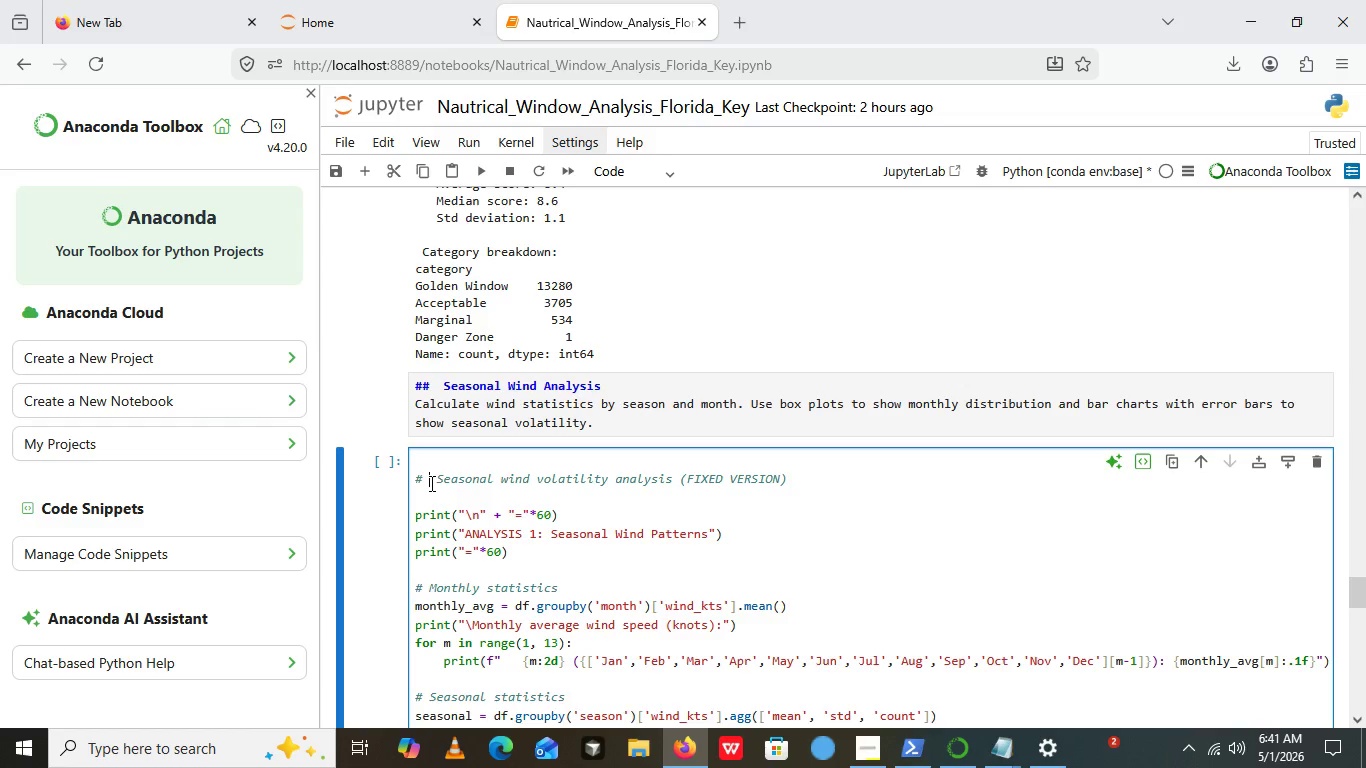 
key(Backspace)
 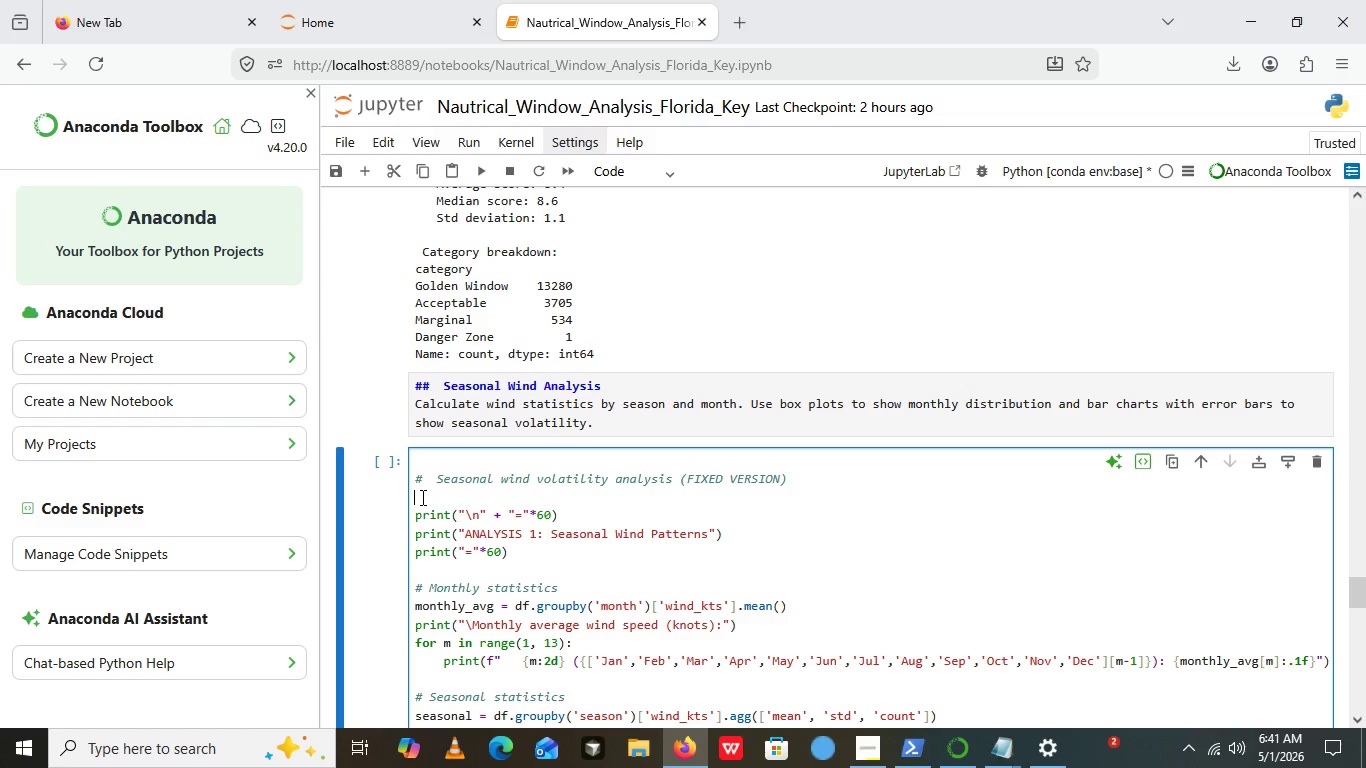 
left_click([421, 497])
 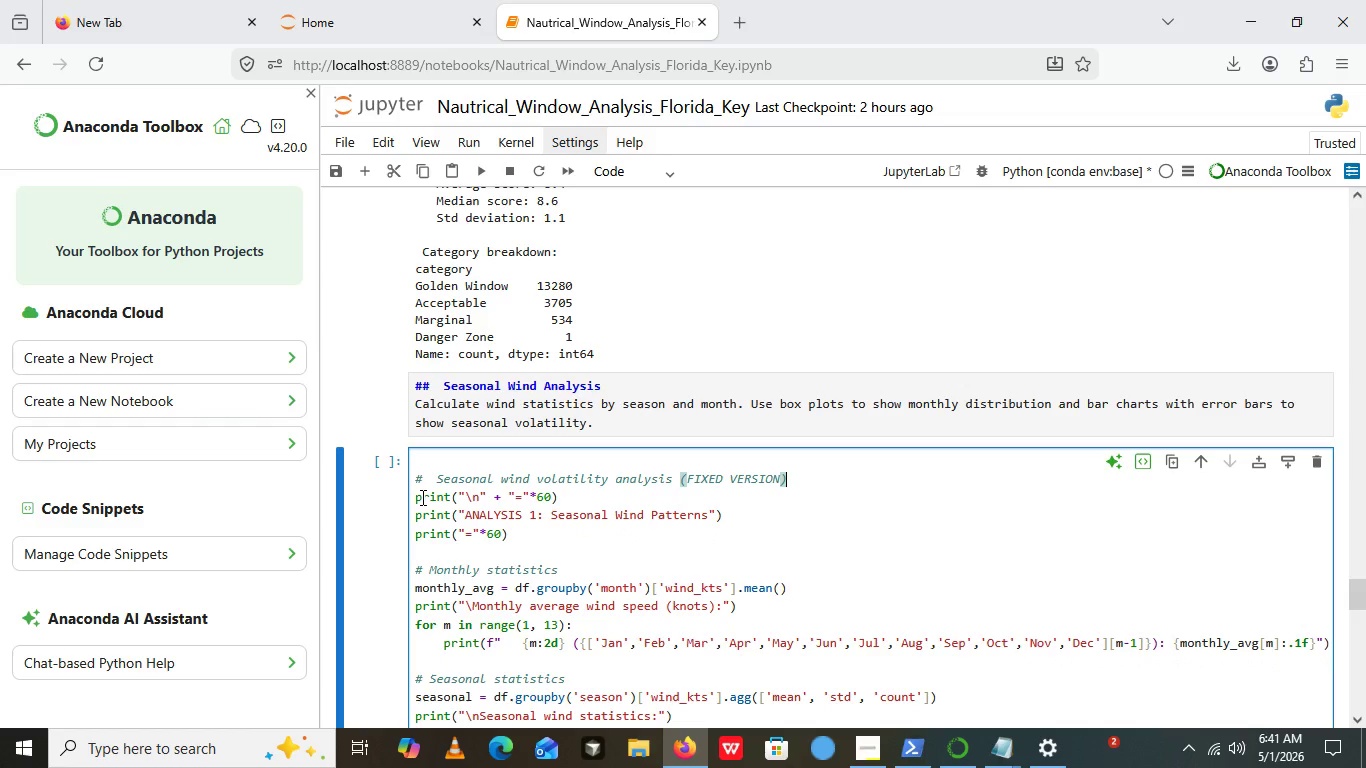 
key(Backspace)
 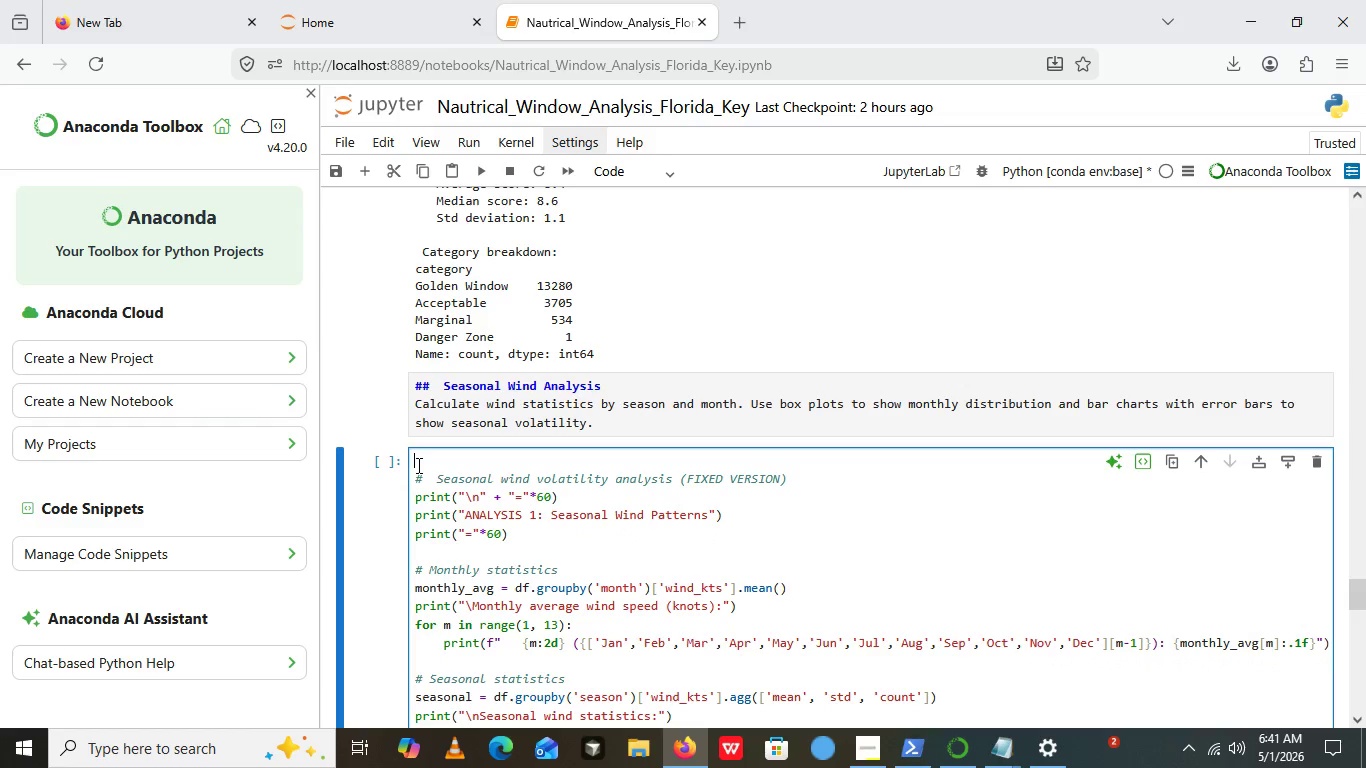 
left_click([417, 465])
 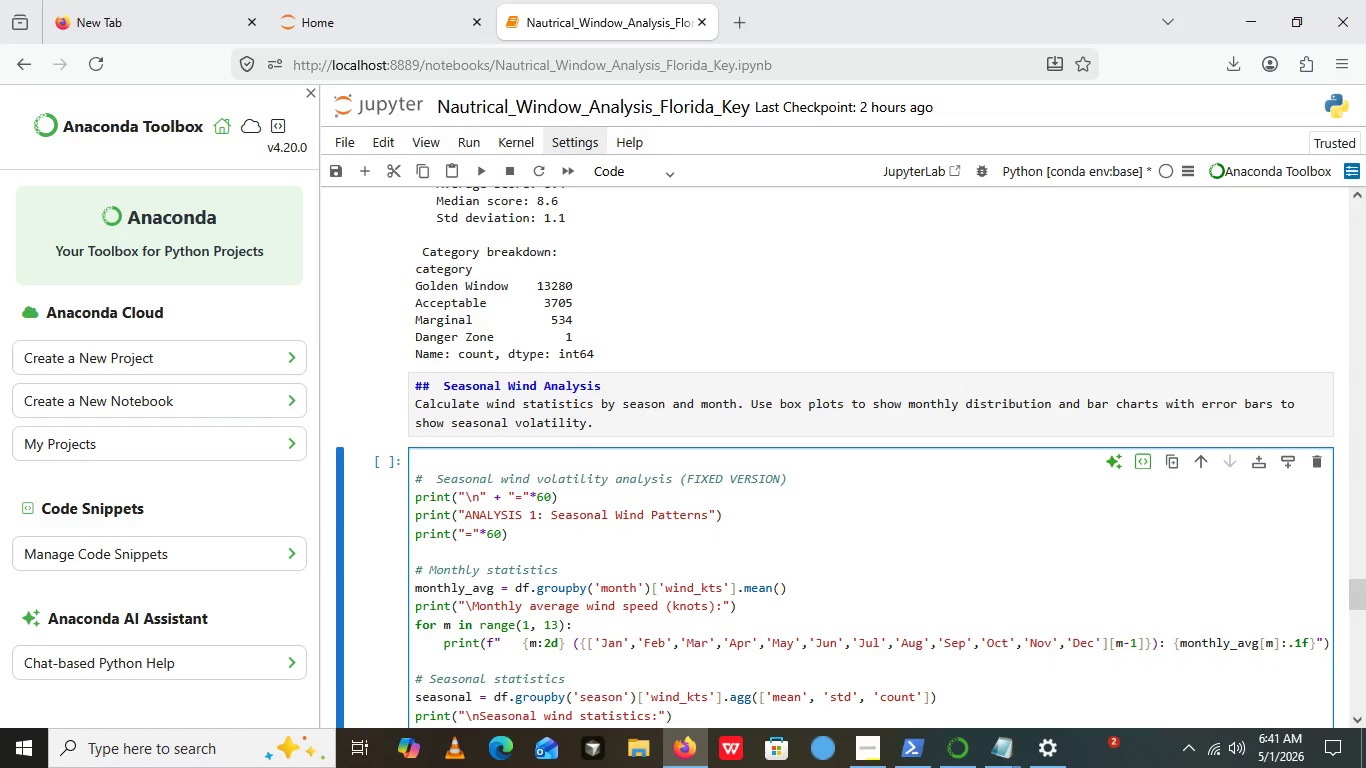 
key(Backspace)
 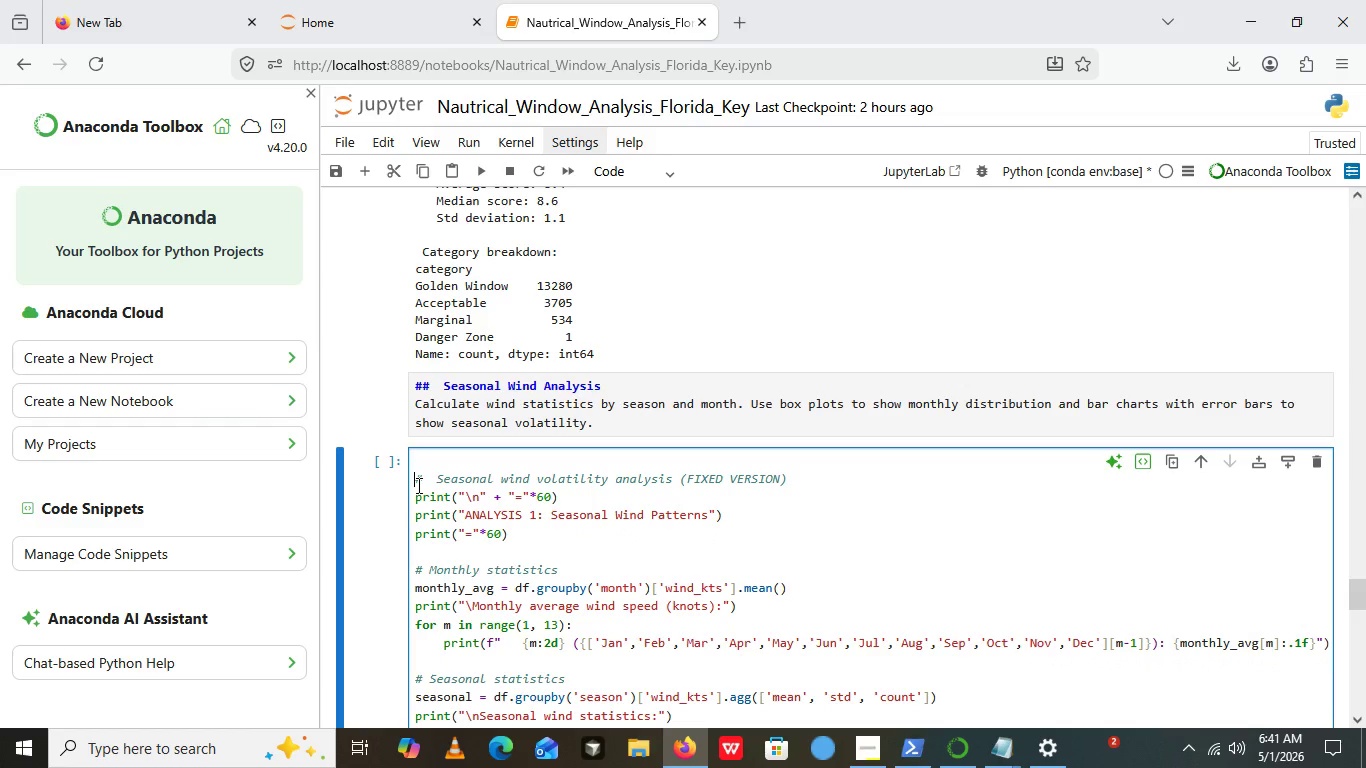 
left_click([417, 485])
 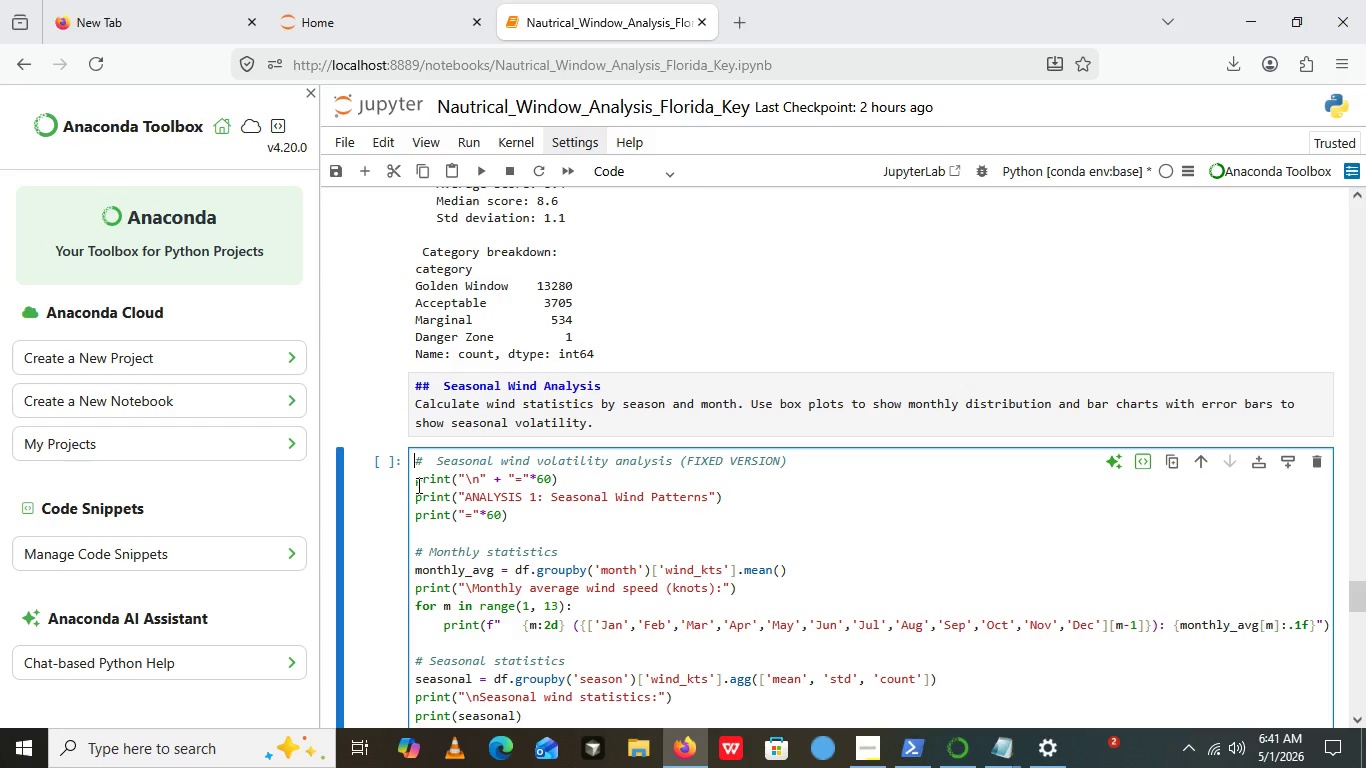 
key(Backspace)
 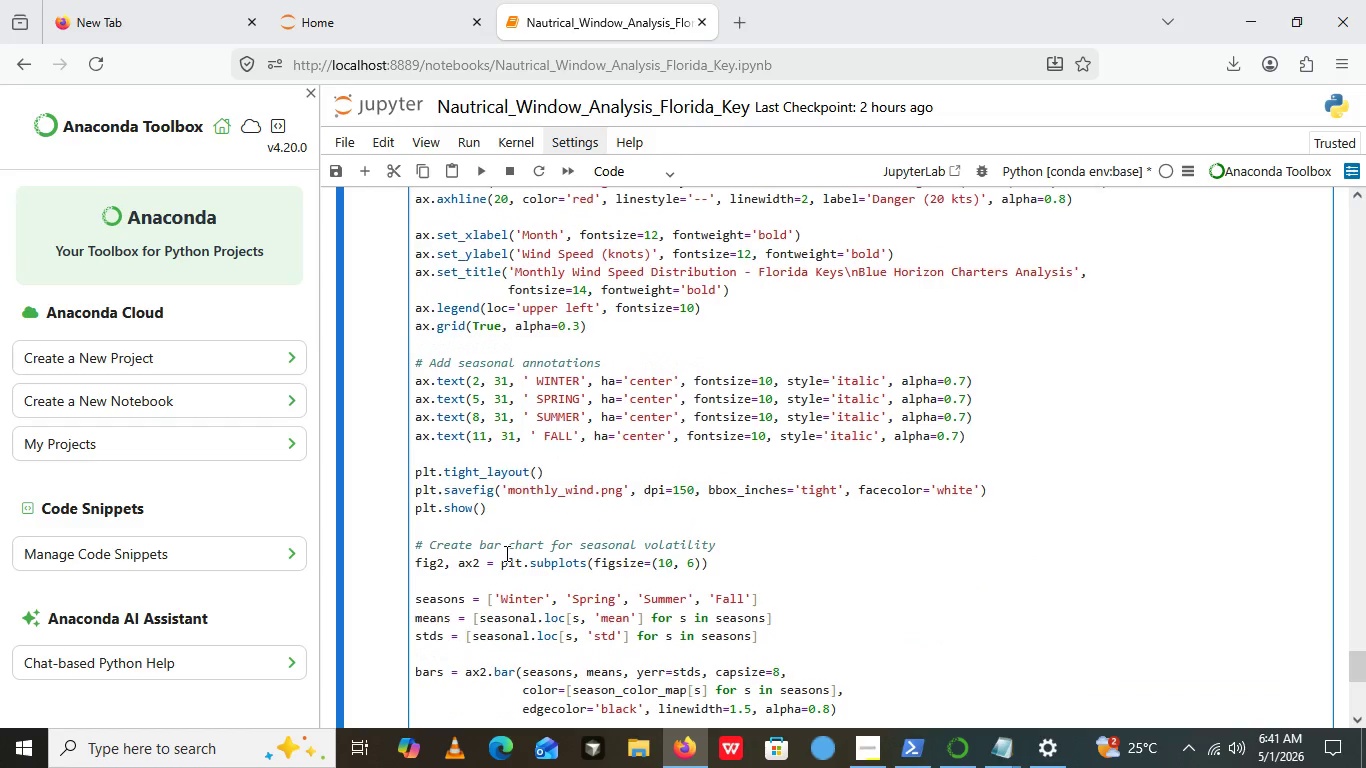 
wait(17.8)
 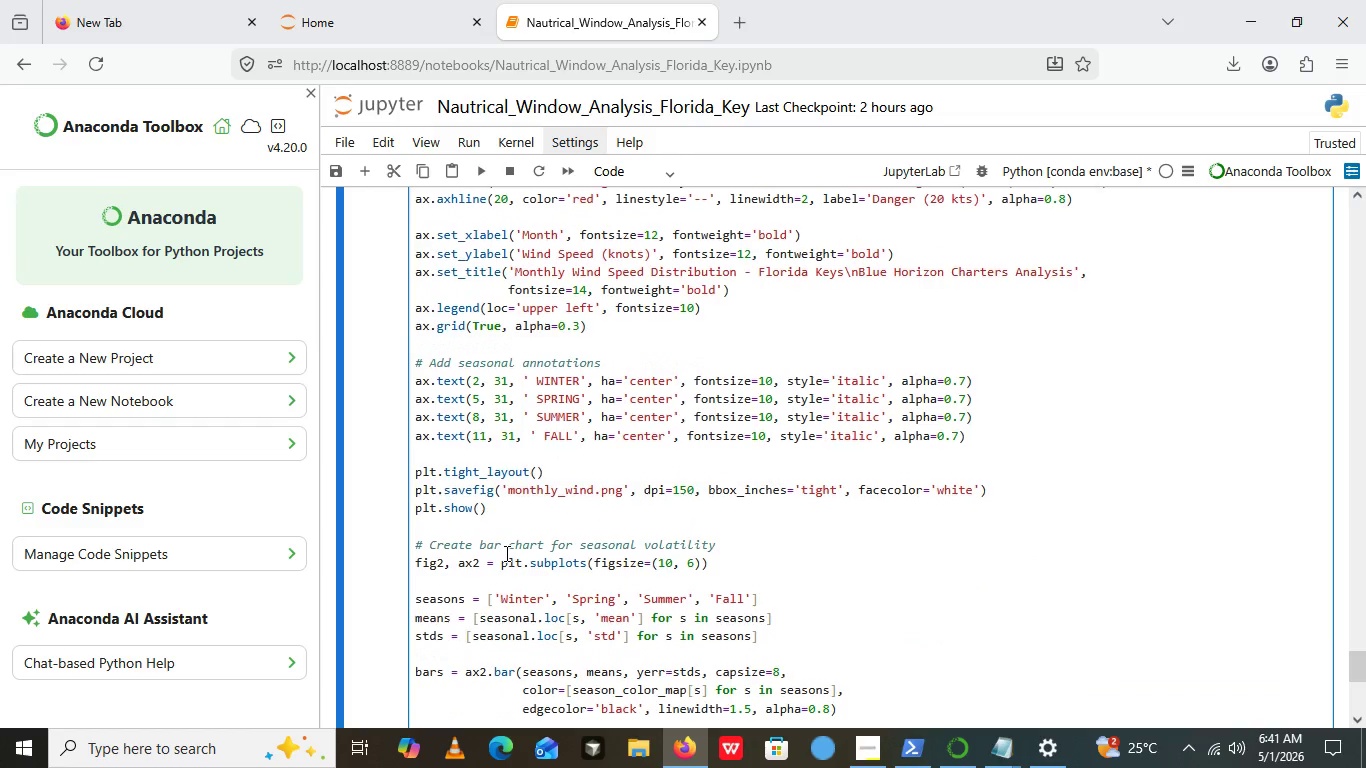 
left_click([734, 18])
 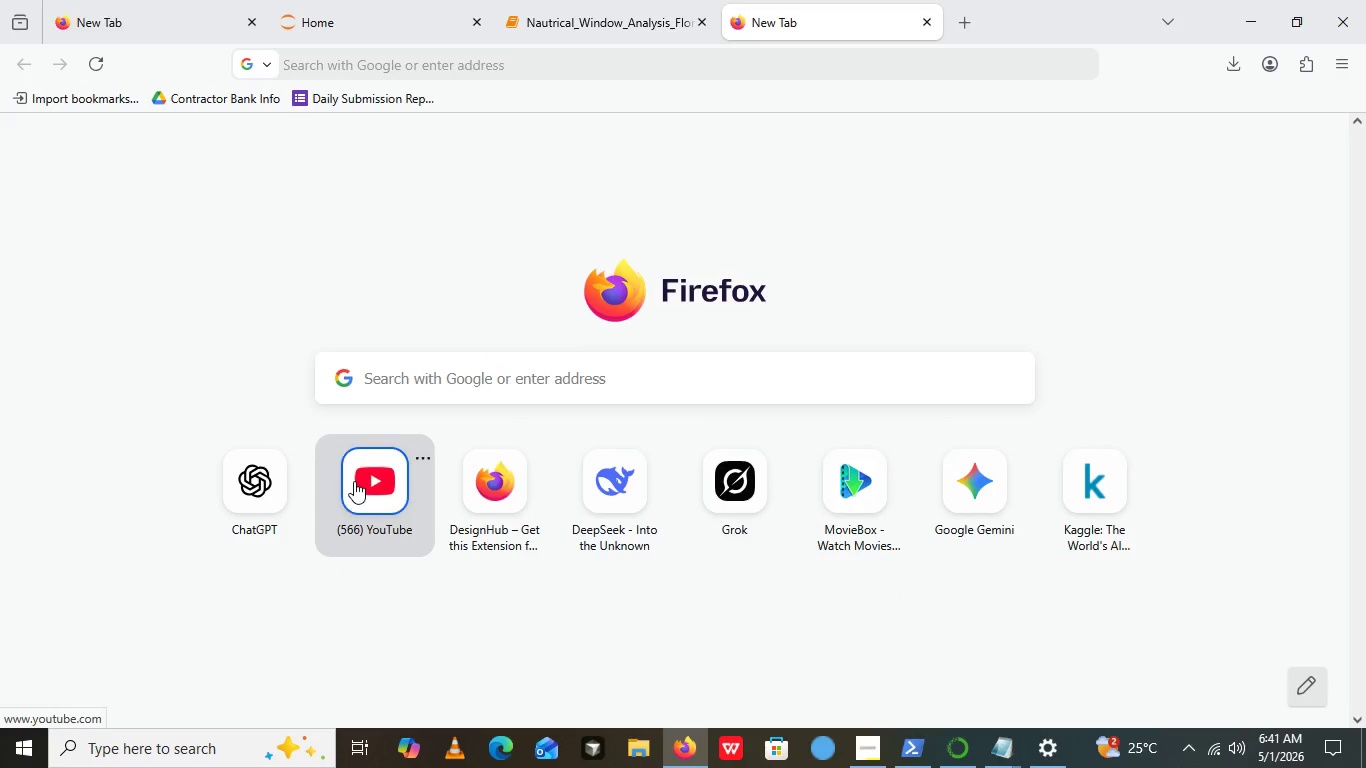 
left_click([354, 481])
 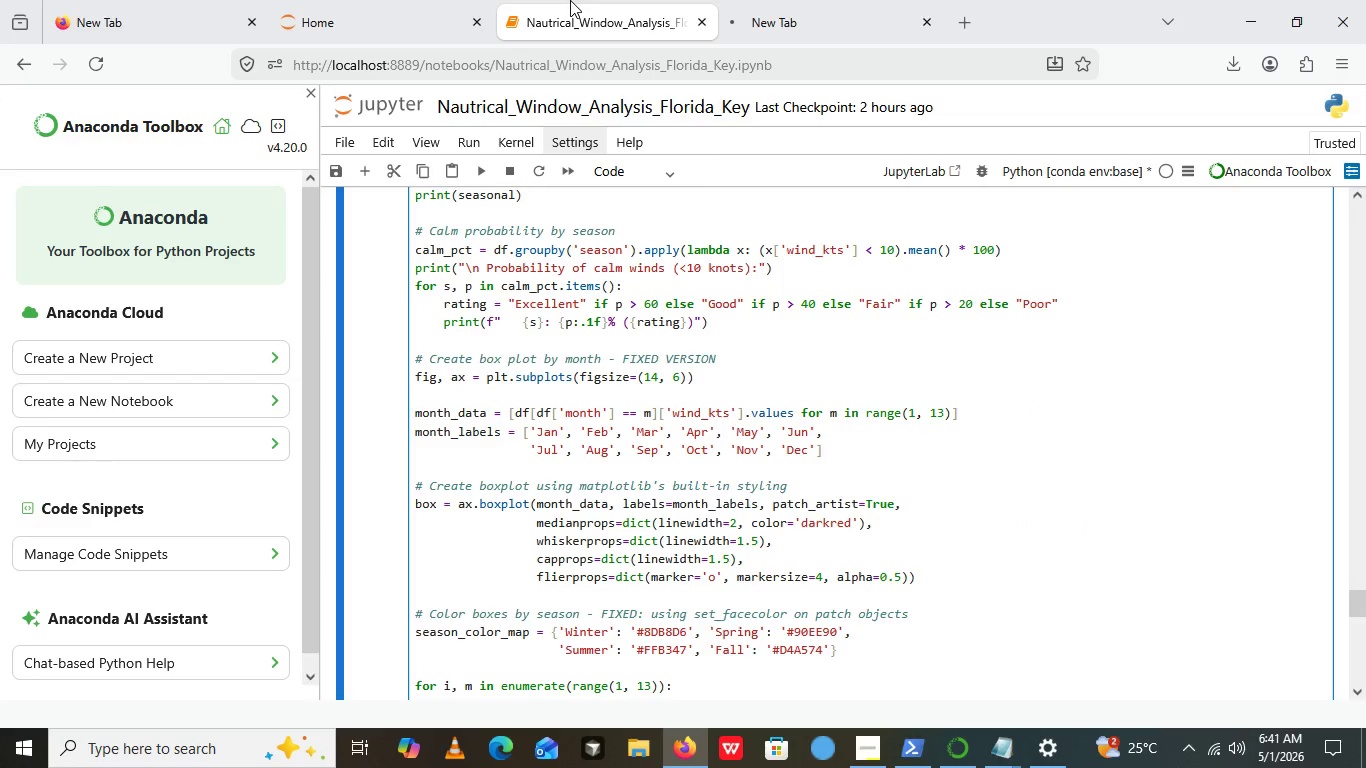 
left_click([570, 0])
 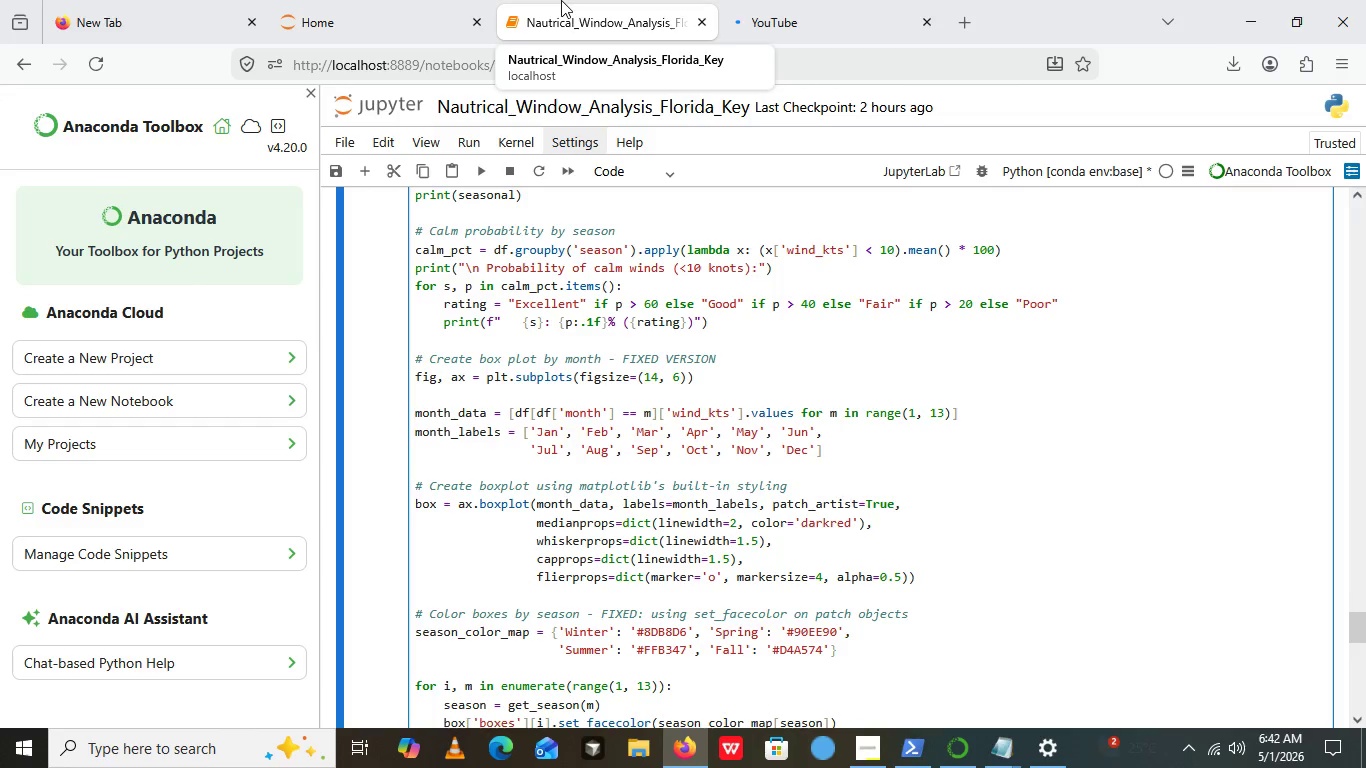 
wait(44.3)
 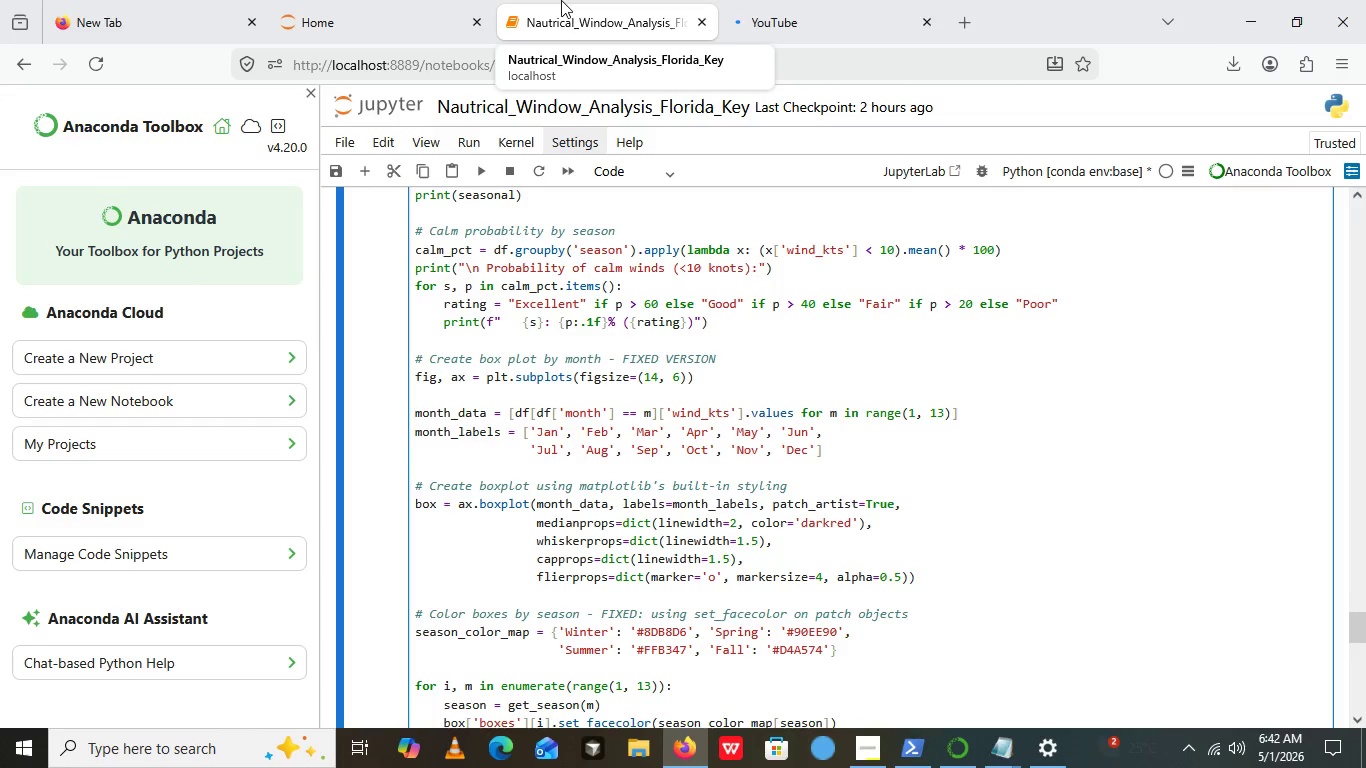 
scroll: coordinate [635, 454], scroll_direction: none, amount: 0.0
 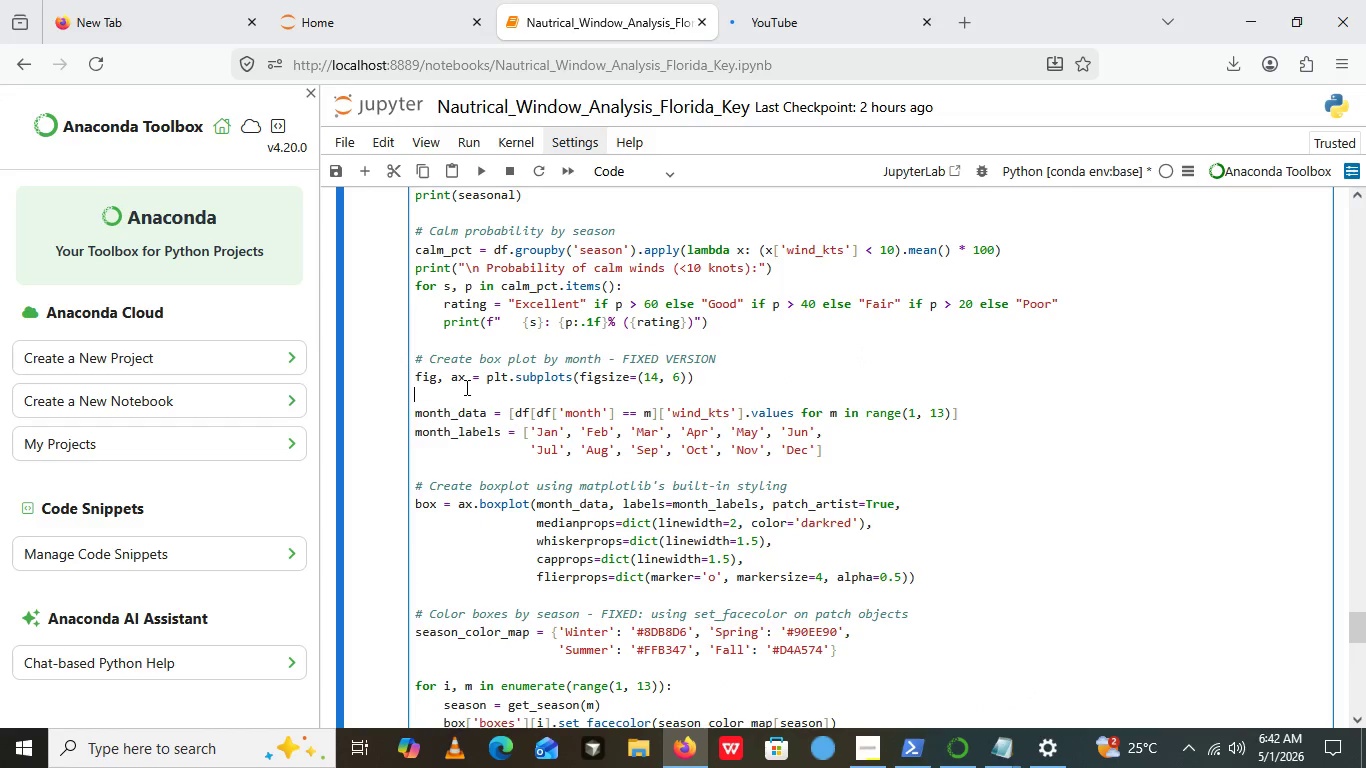 
left_click([465, 387])
 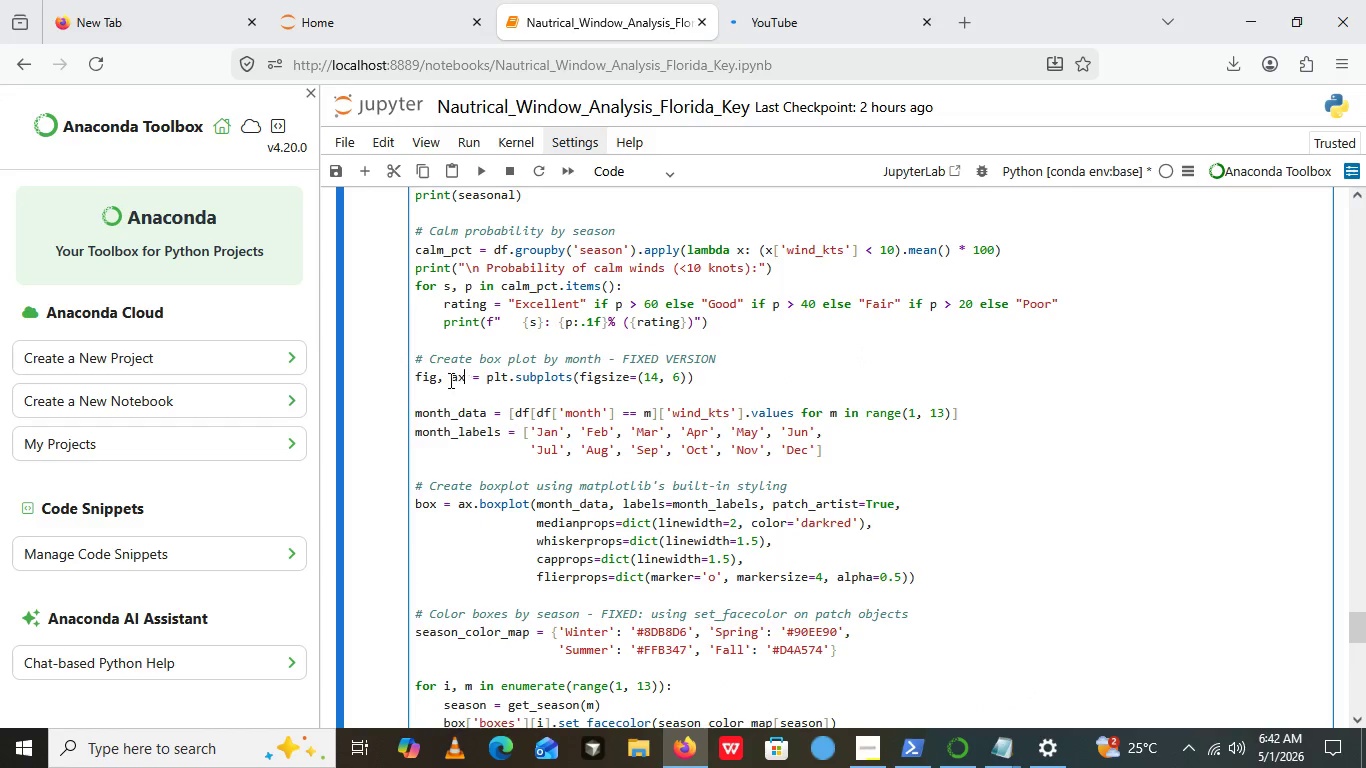 
left_click([464, 382])
 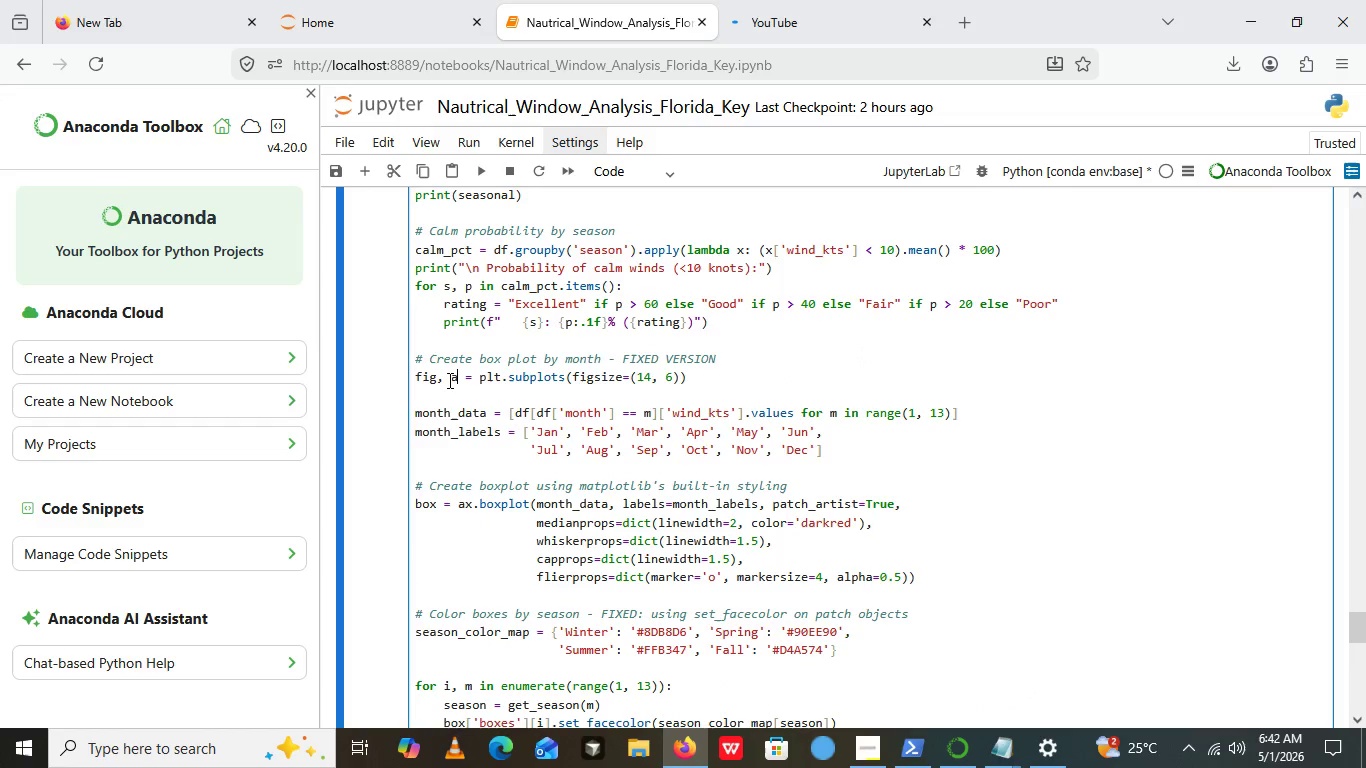 
hold_key(key=Backspace, duration=0.33)
 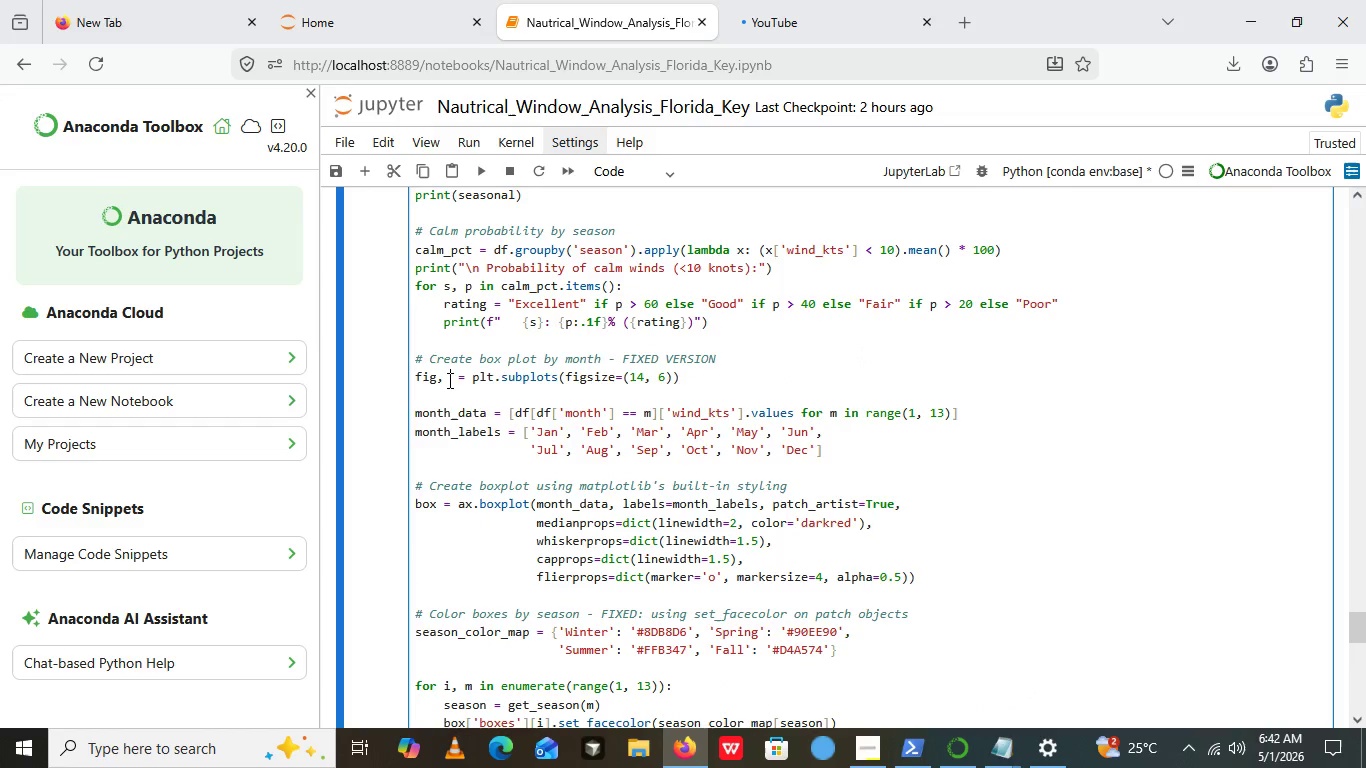 
key(Backspace)
 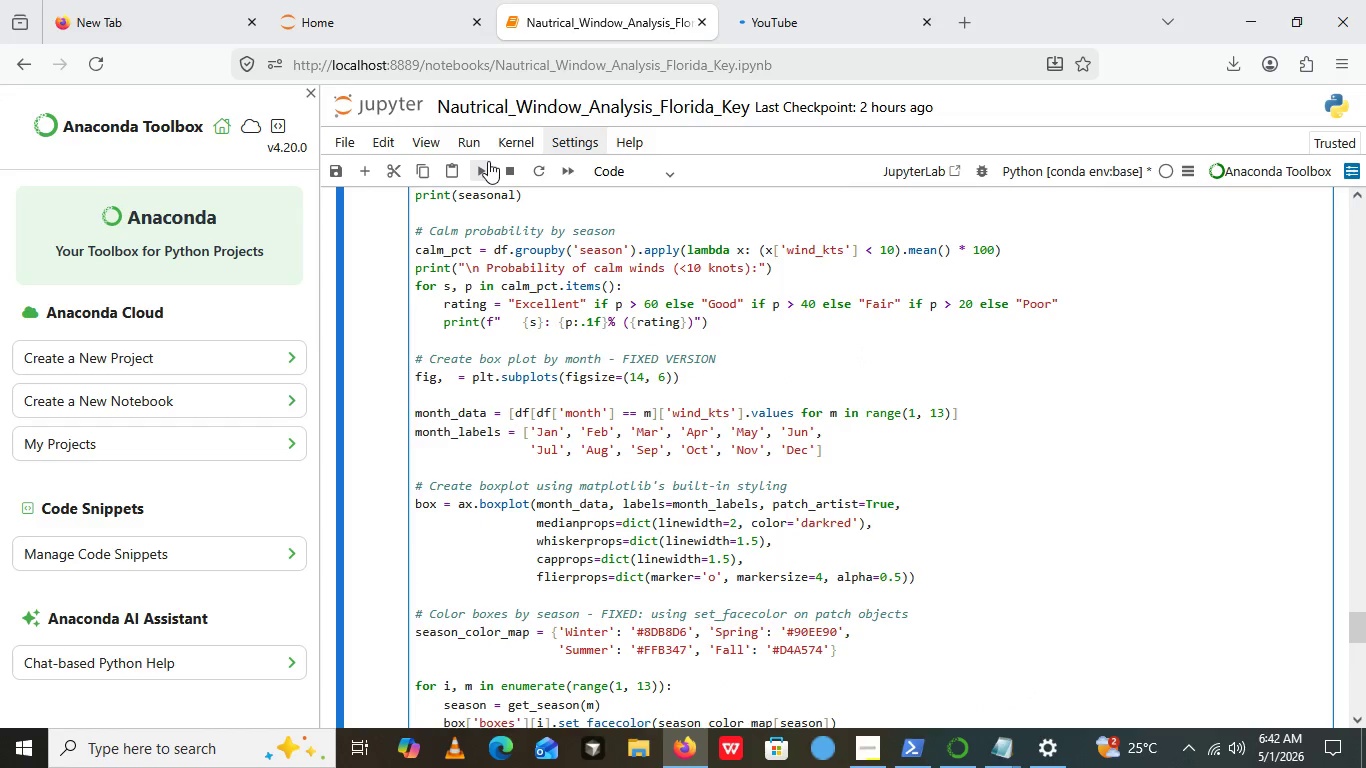 
left_click([488, 161])
 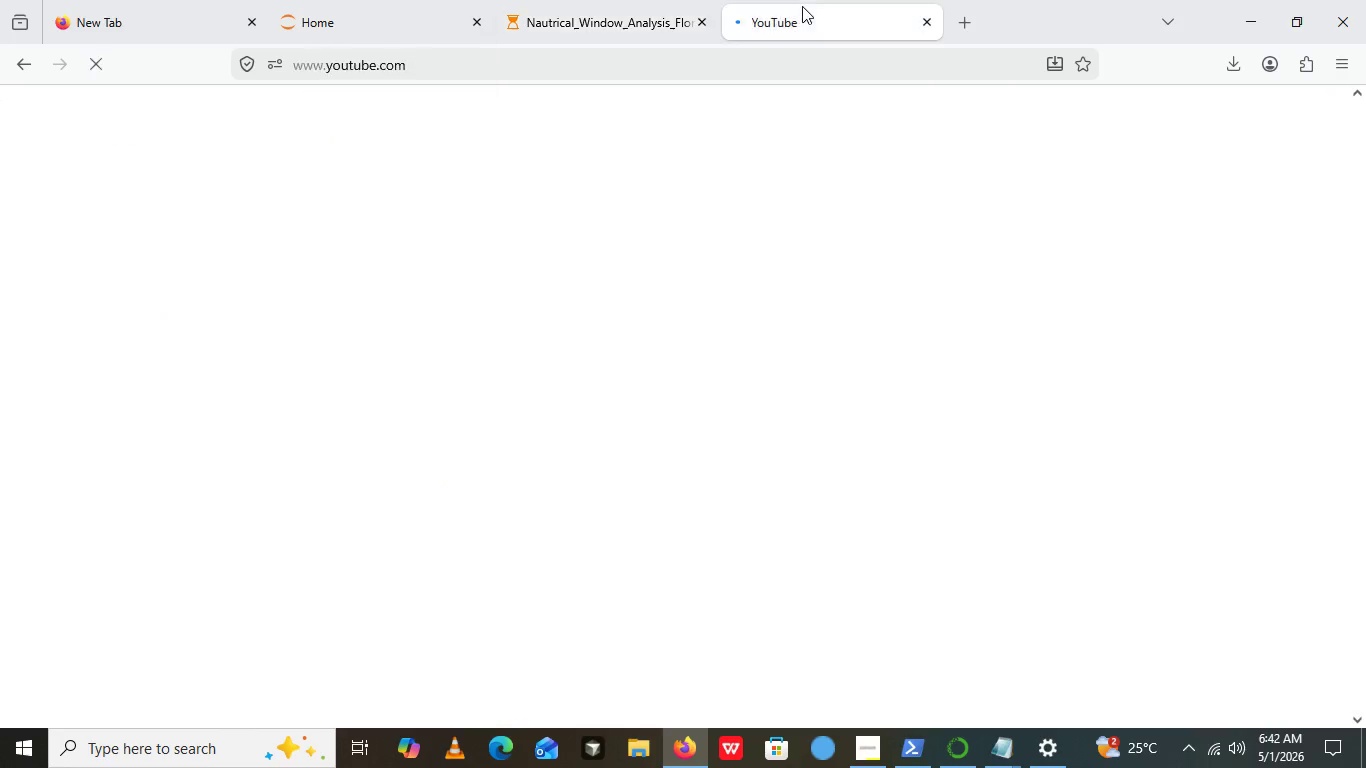 
left_click([802, 6])
 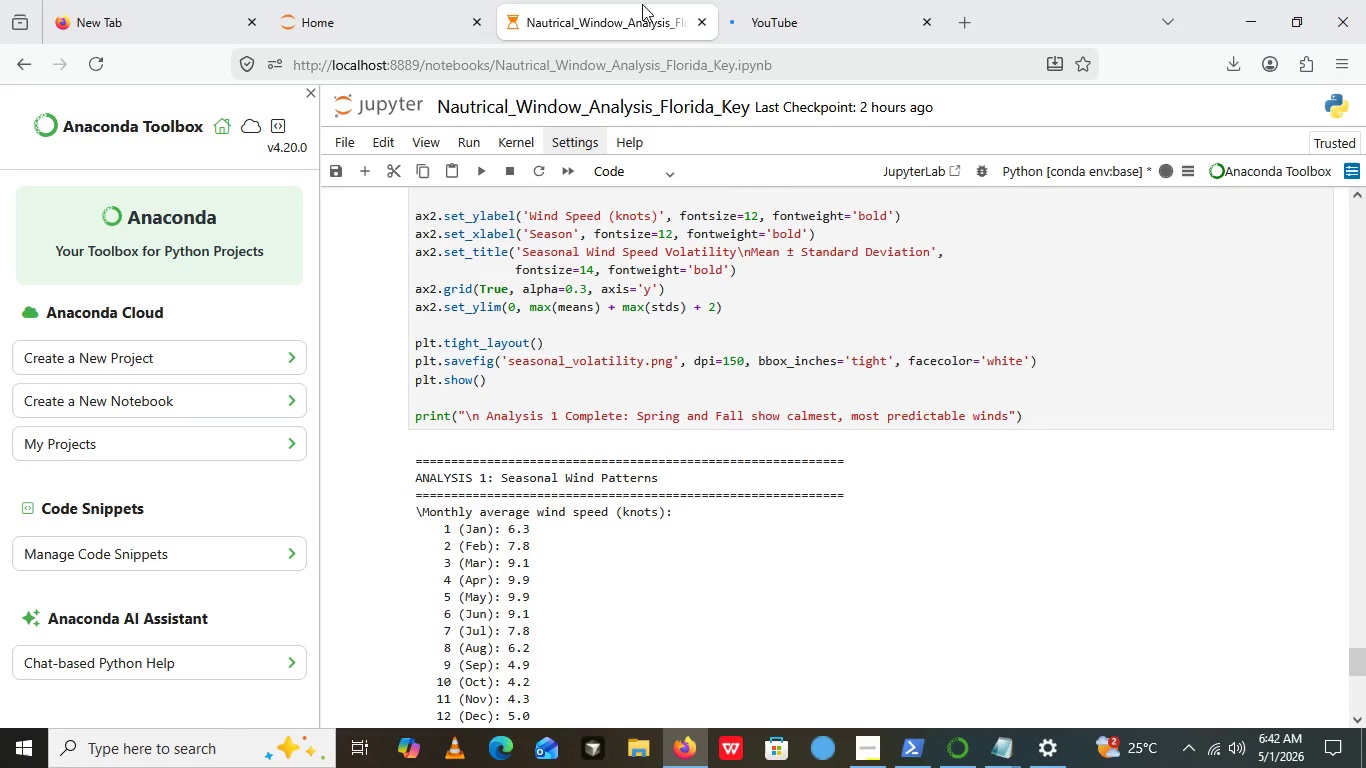 
left_click([642, 4])
 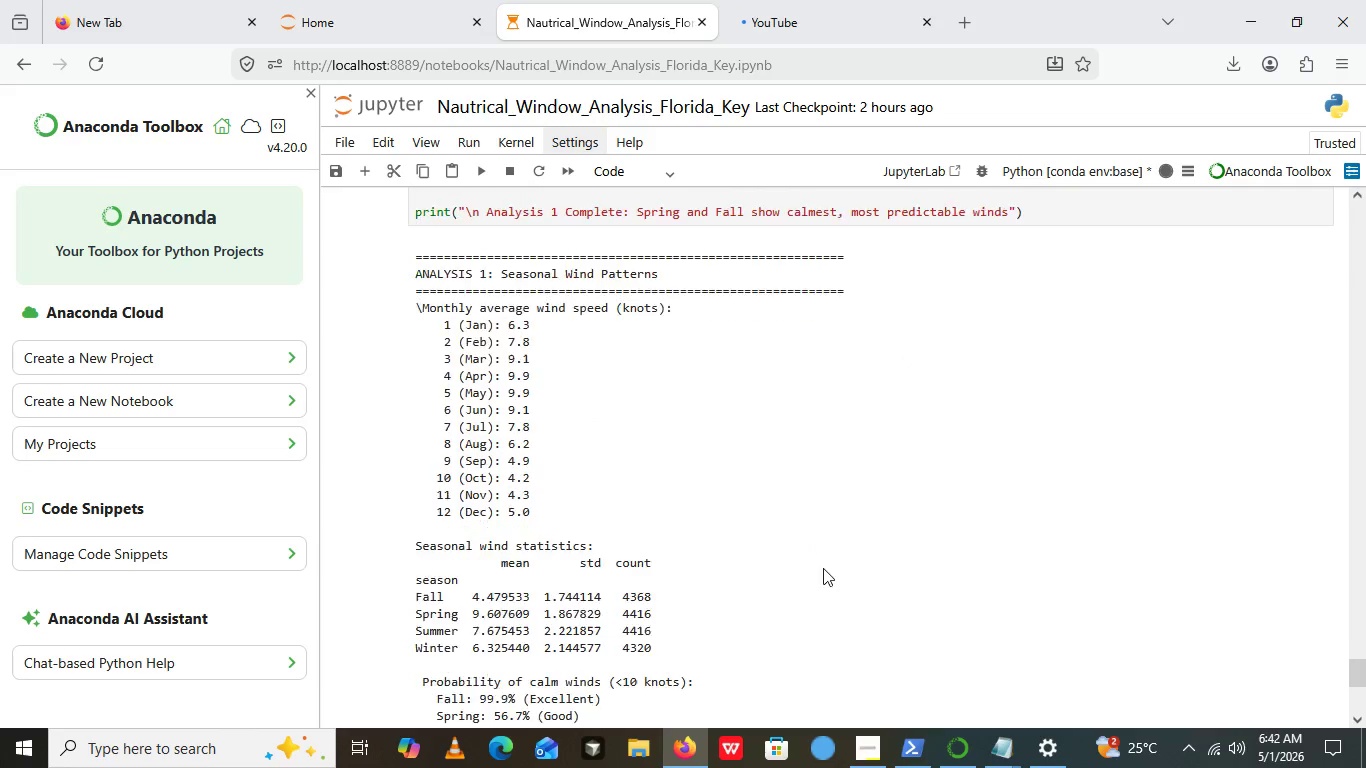 
scroll: coordinate [784, 584], scroll_direction: down, amount: 8.0
 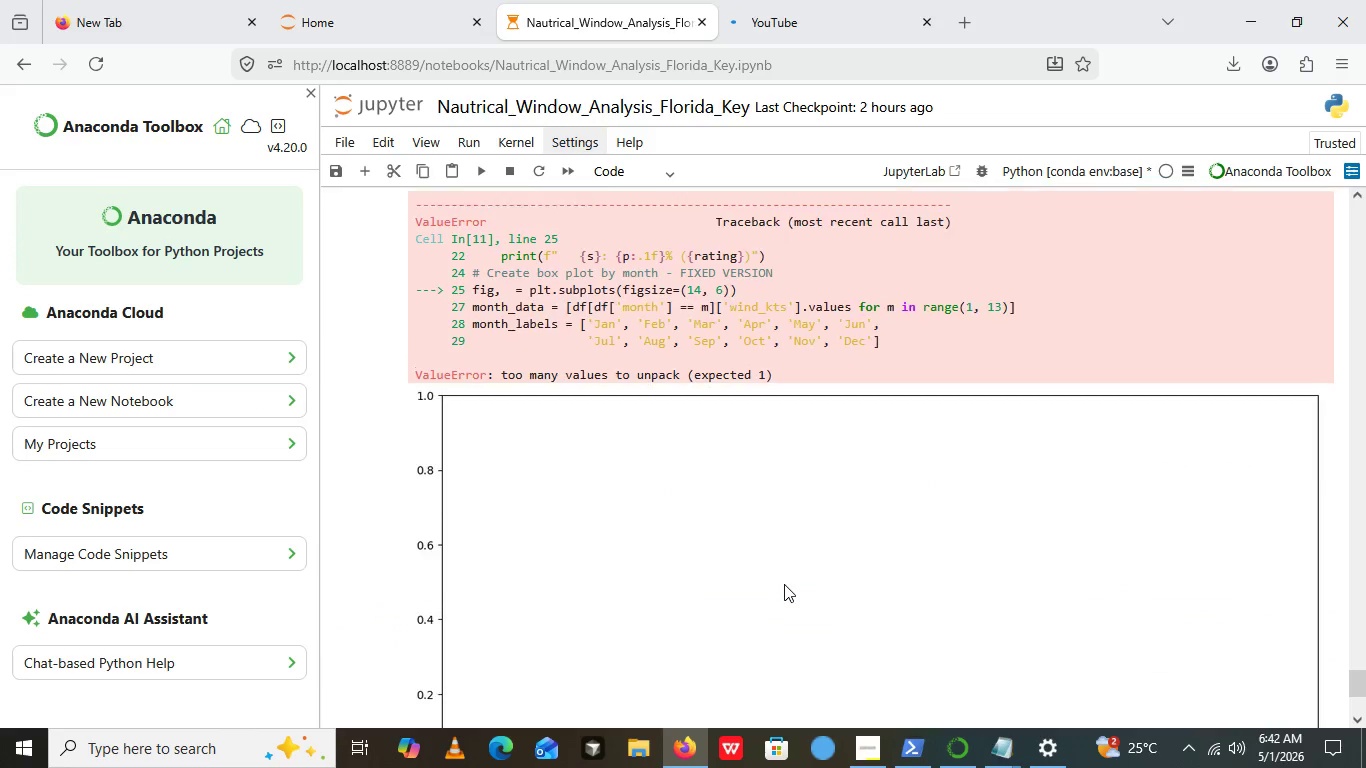 
scroll: coordinate [715, 605], scroll_direction: up, amount: 44.0
 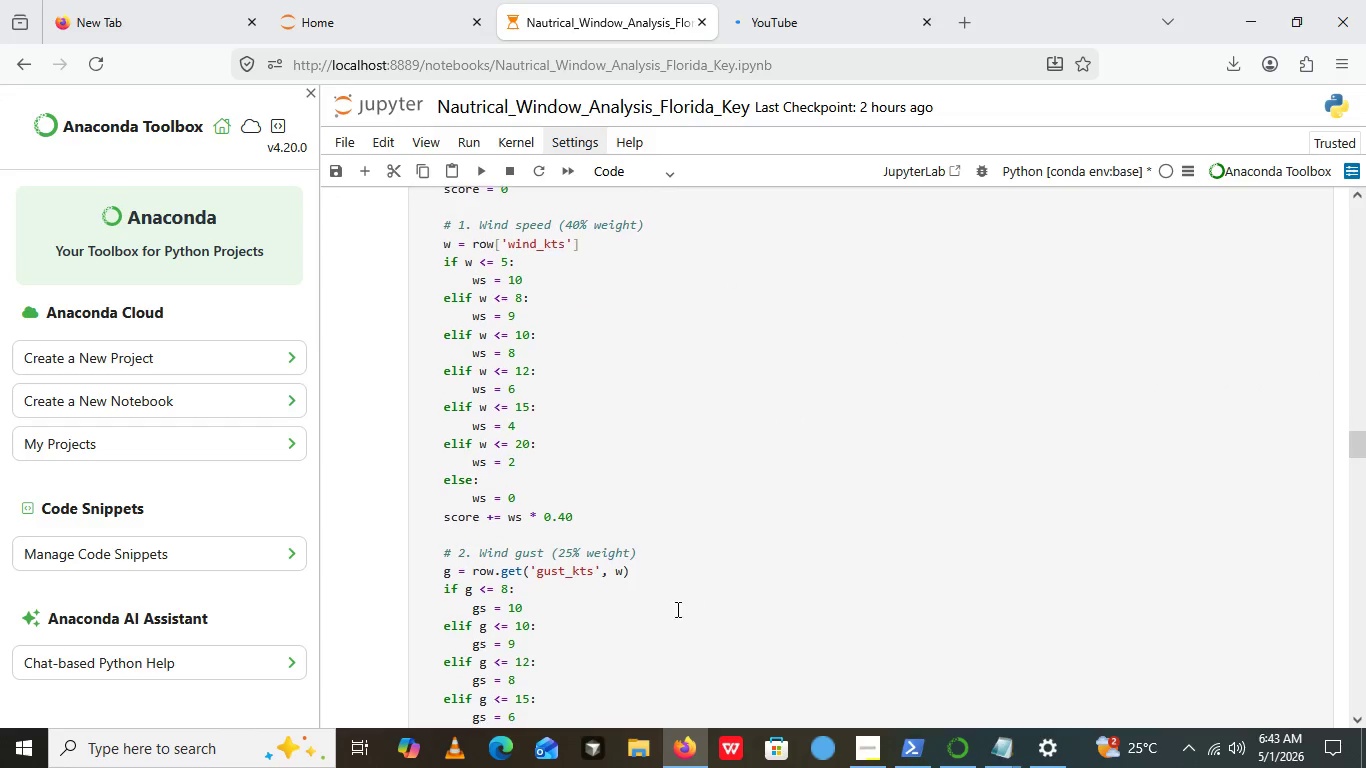 
scroll: coordinate [694, 598], scroll_direction: down, amount: 10.0
 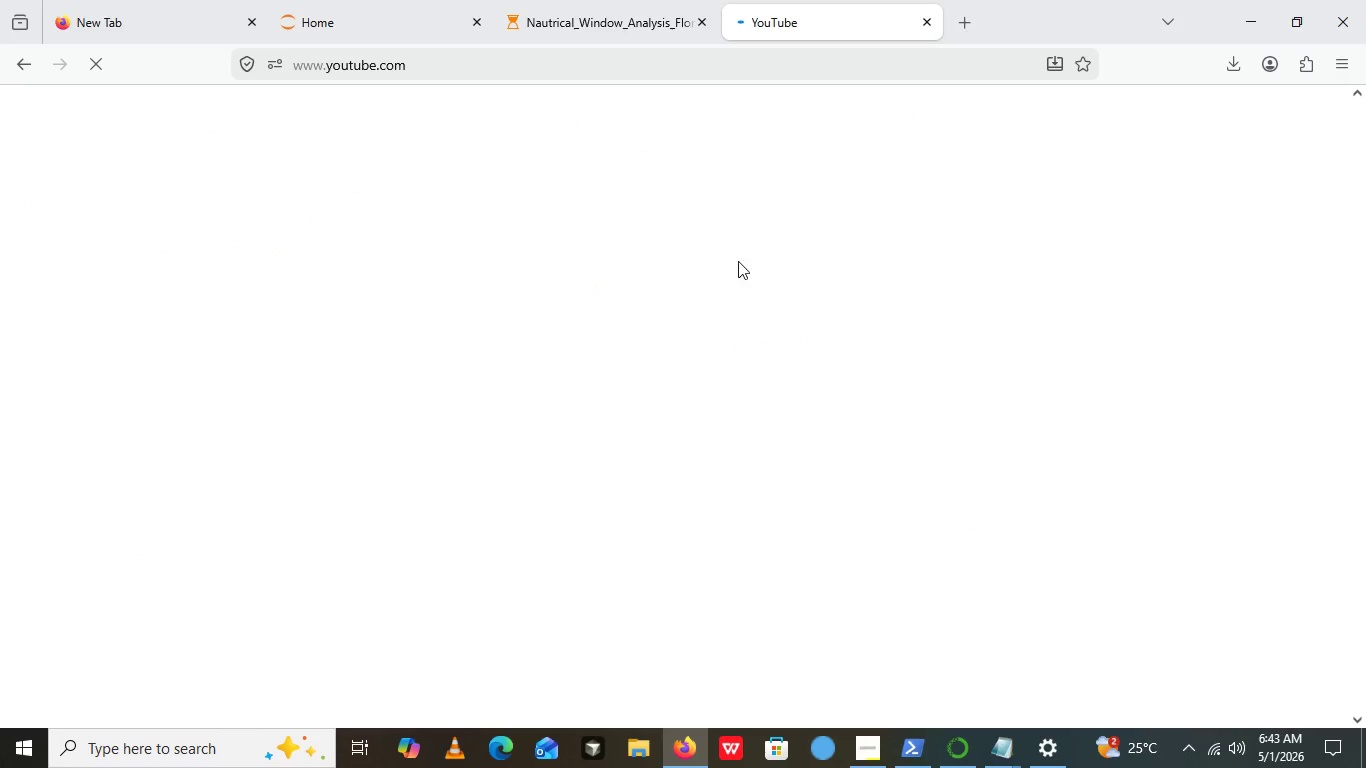 
left_click([770, 0])
 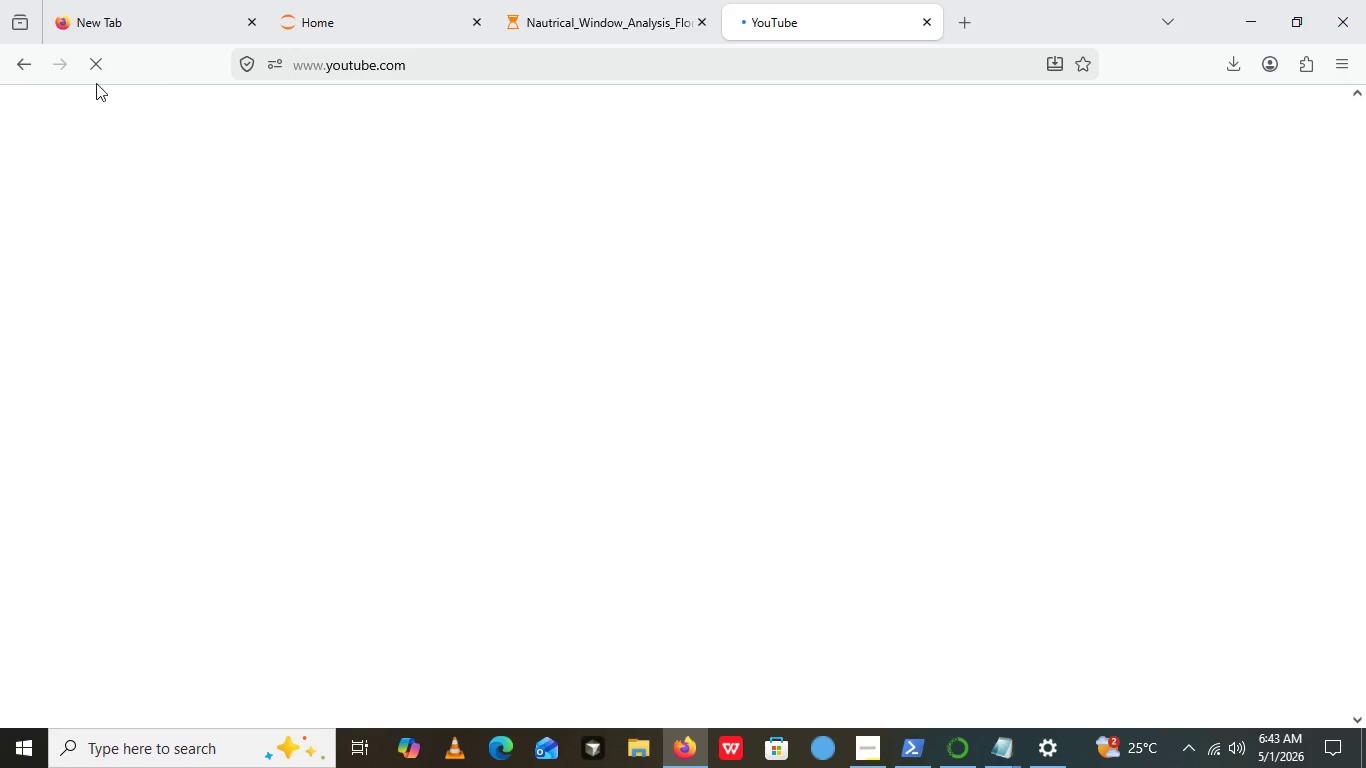 
left_click([95, 81])
 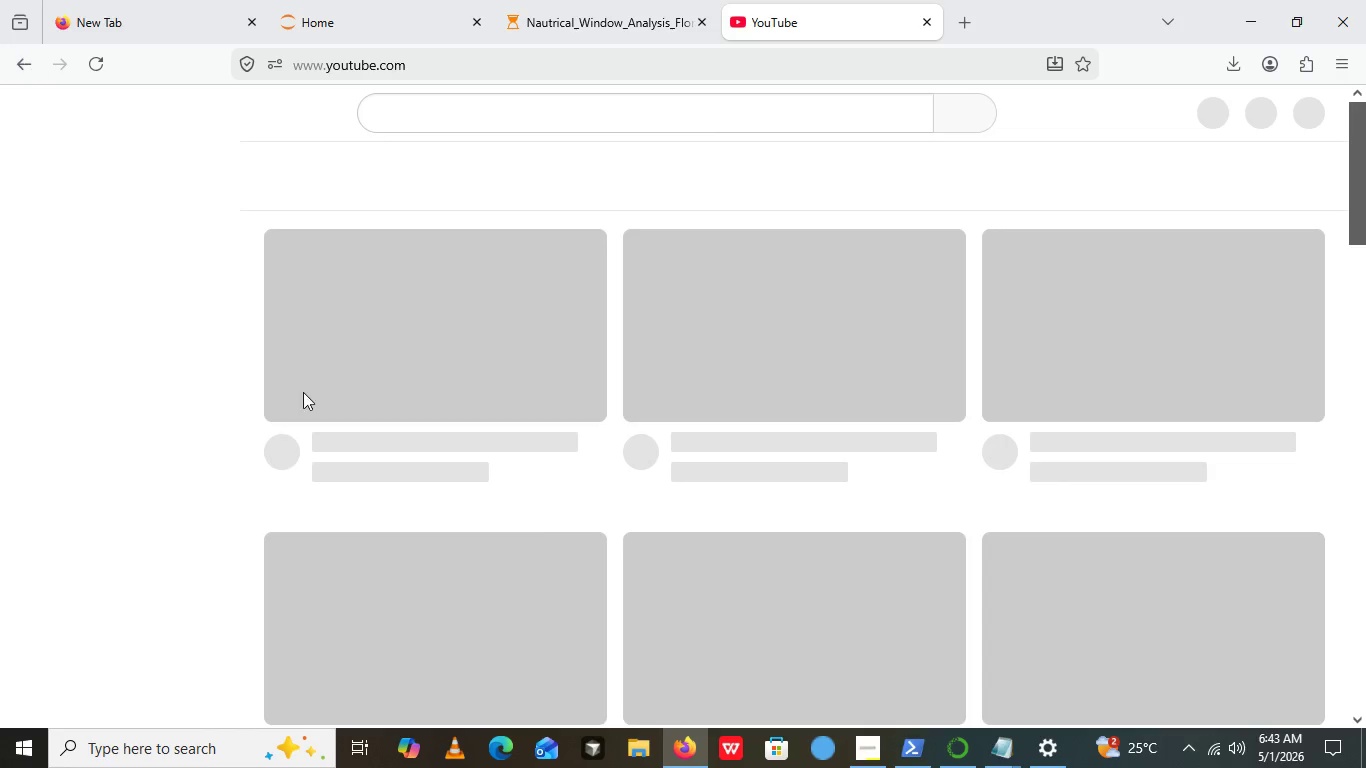 
scroll: coordinate [653, 548], scroll_direction: down, amount: 3.0
 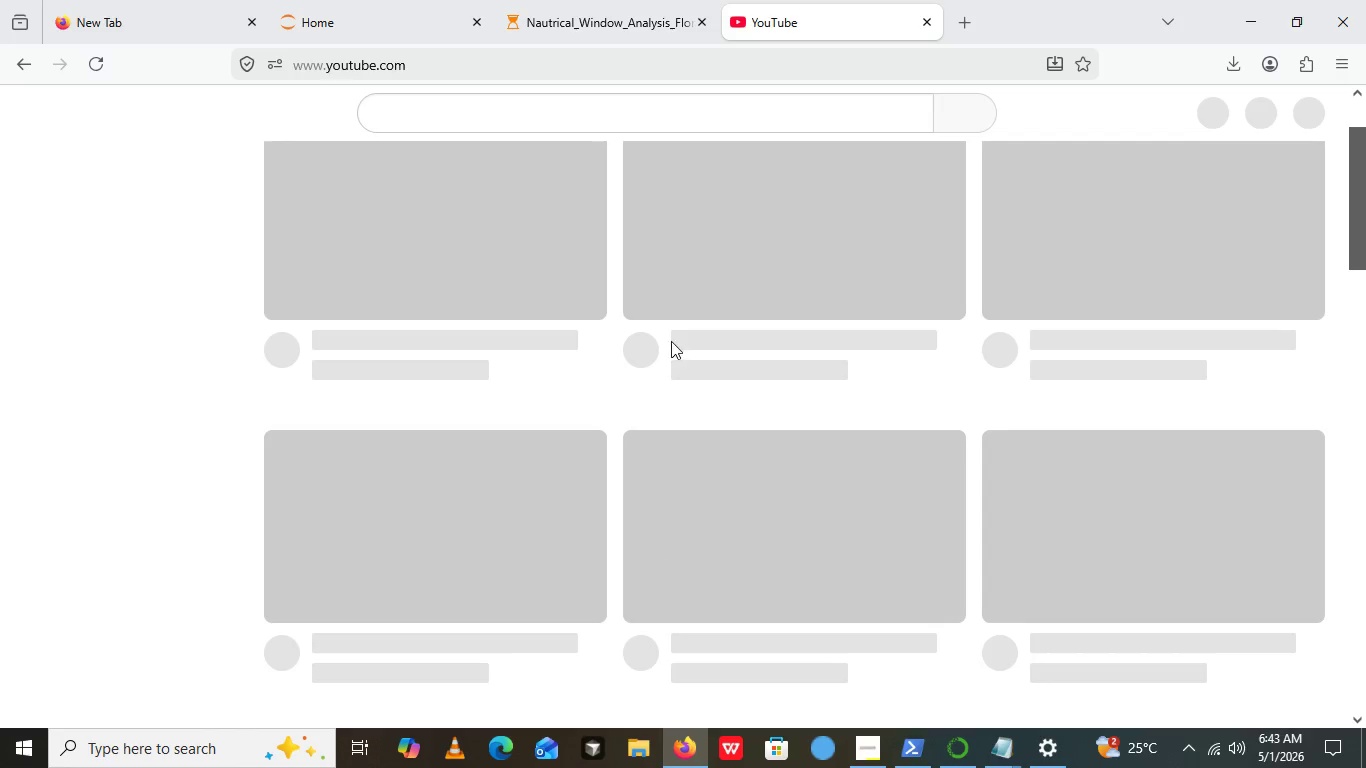 
scroll: coordinate [656, 548], scroll_direction: up, amount: 3.0
 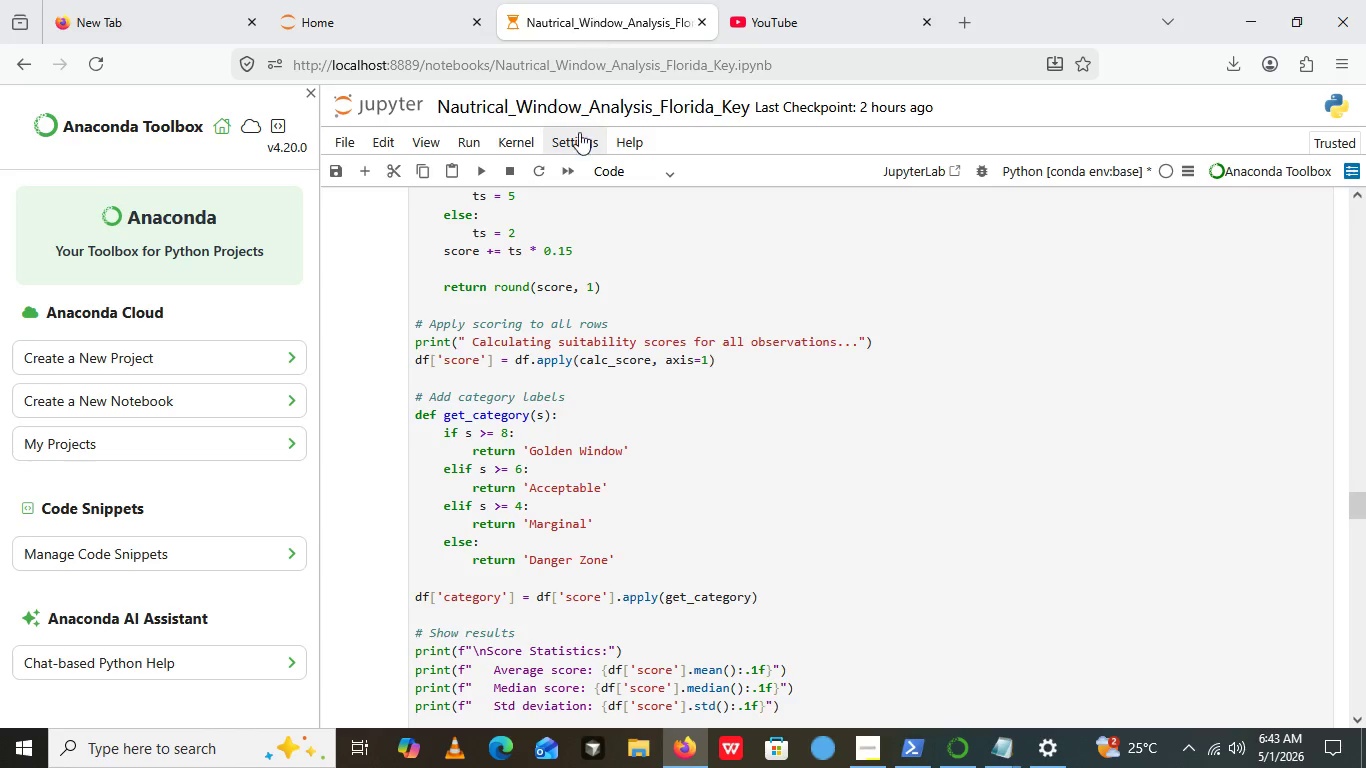 
left_click([587, 7])
 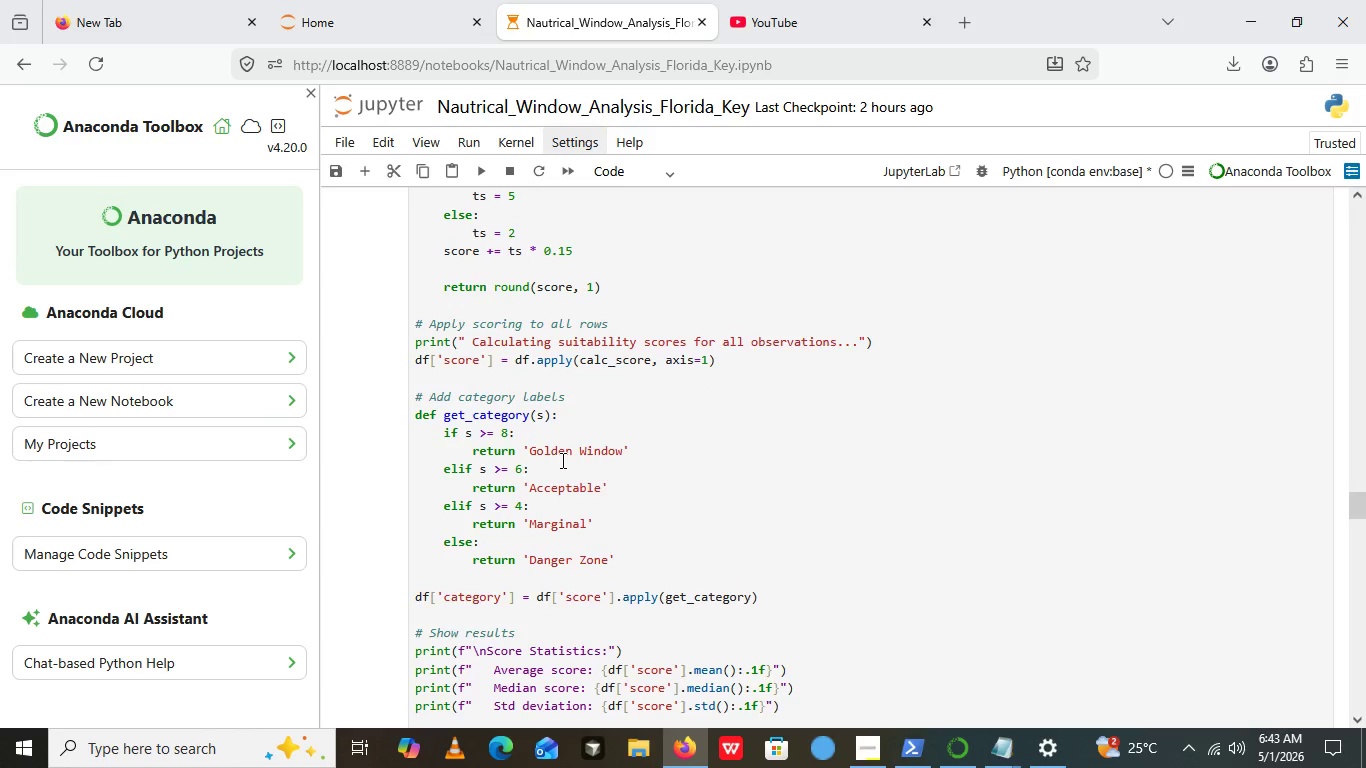 
scroll: coordinate [734, 388], scroll_direction: down, amount: 4.0
 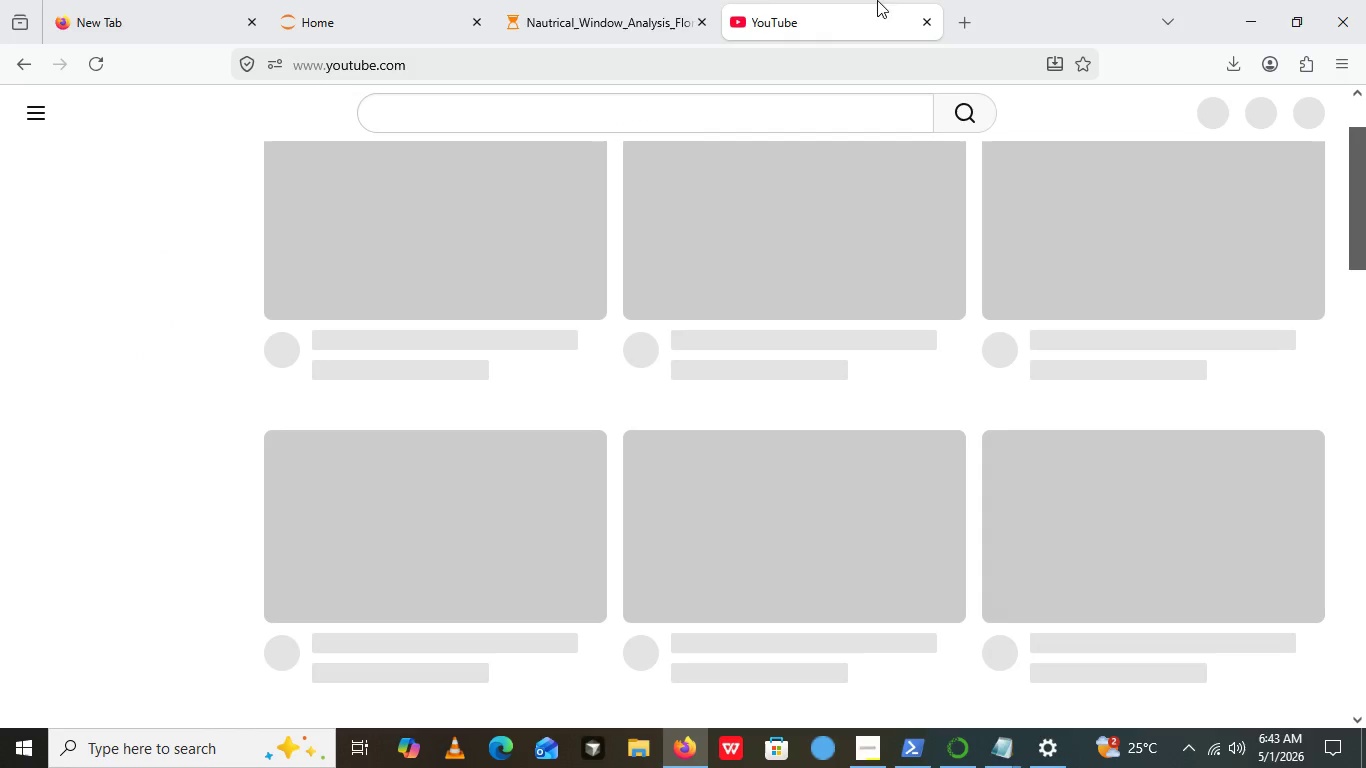 
left_click([882, 0])
 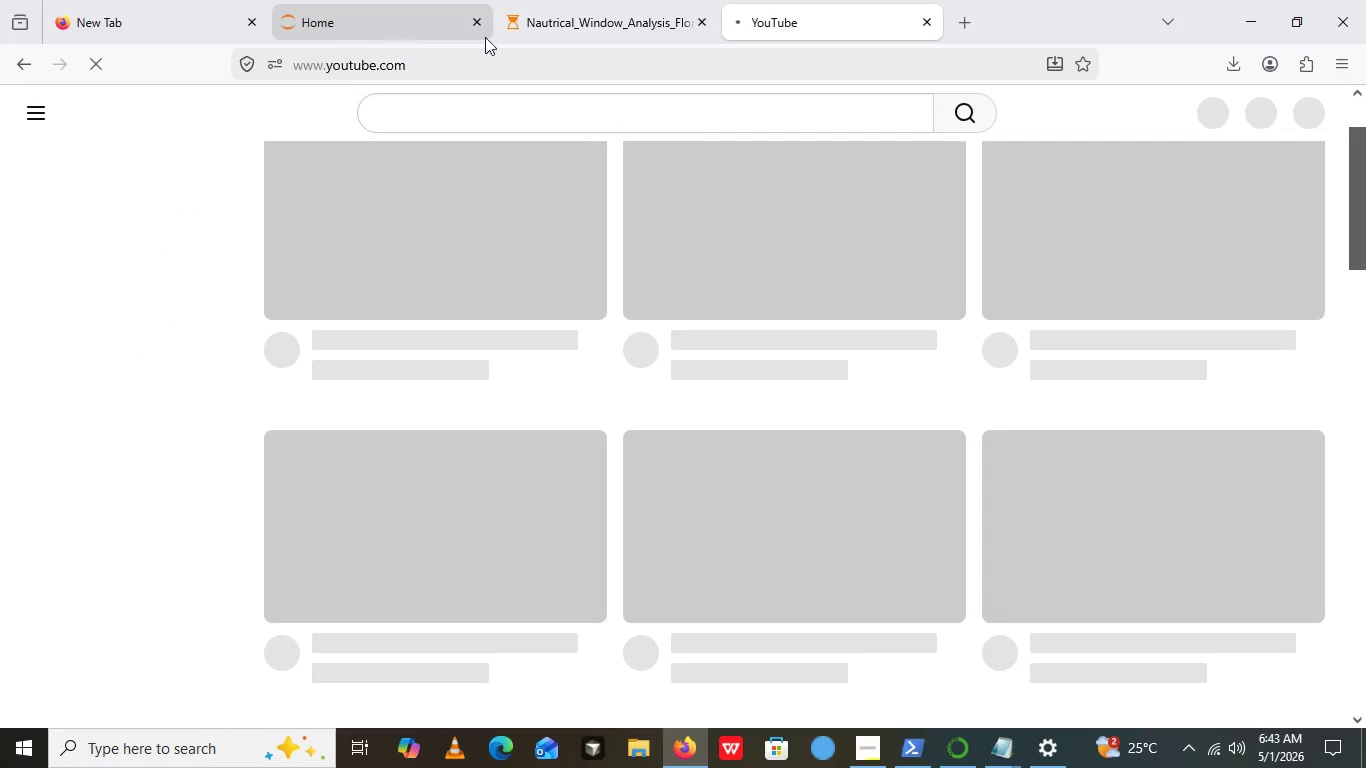 
left_click([531, 37])
 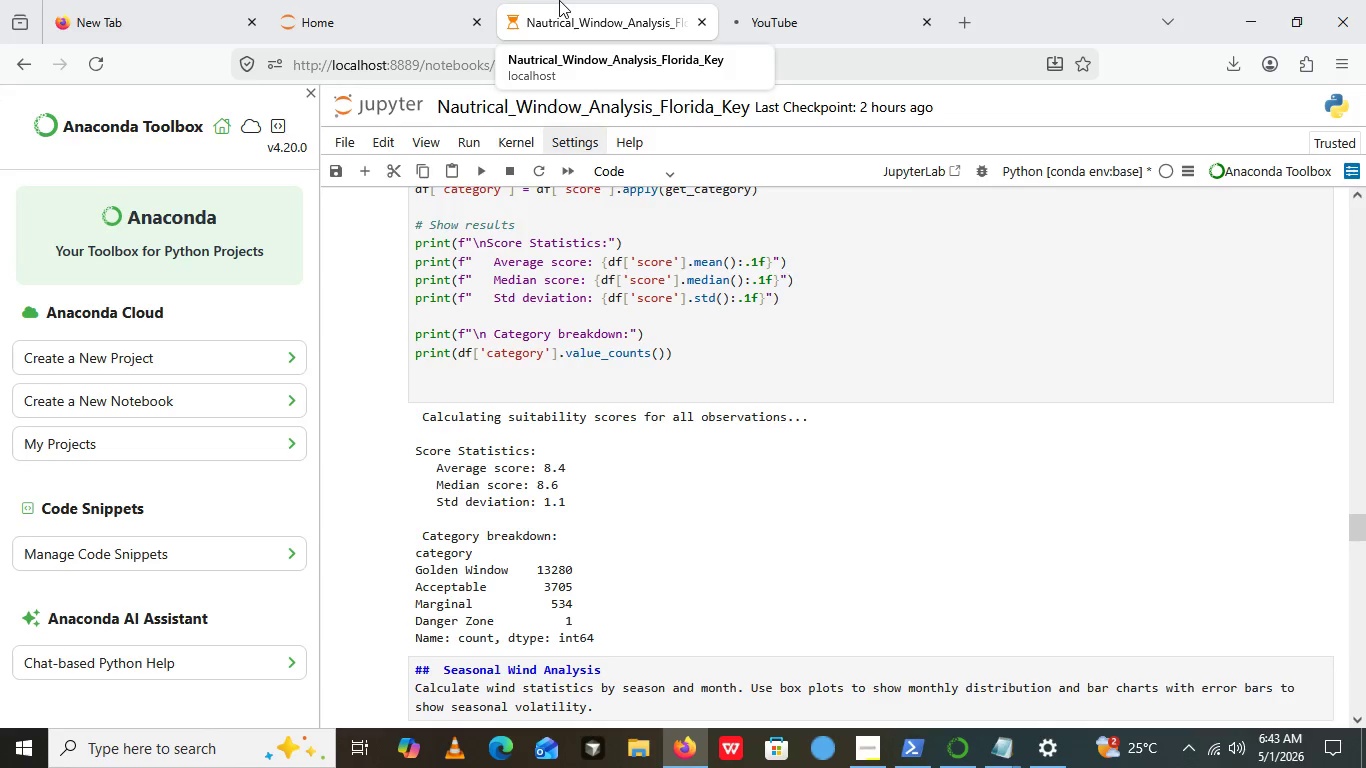 
left_click([559, 0])
 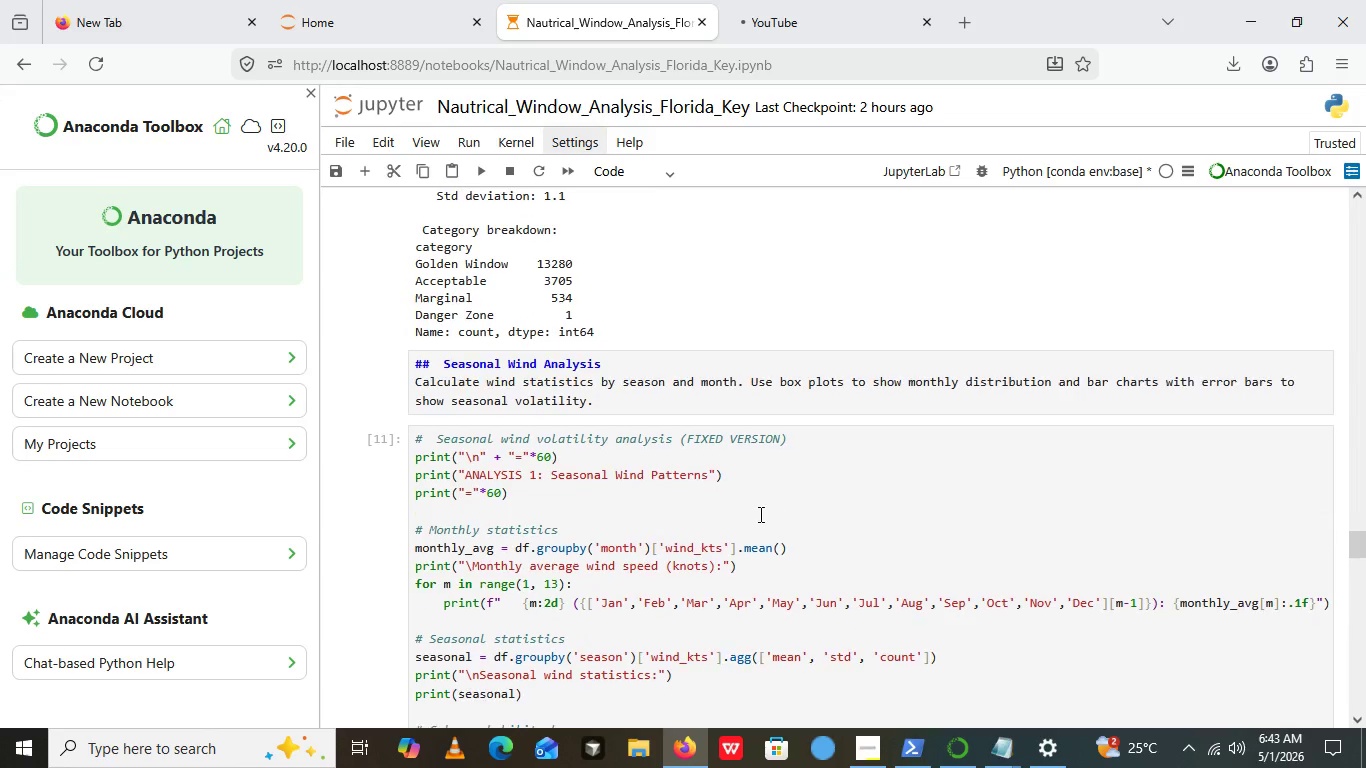 
scroll: coordinate [759, 514], scroll_direction: down, amount: 4.0
 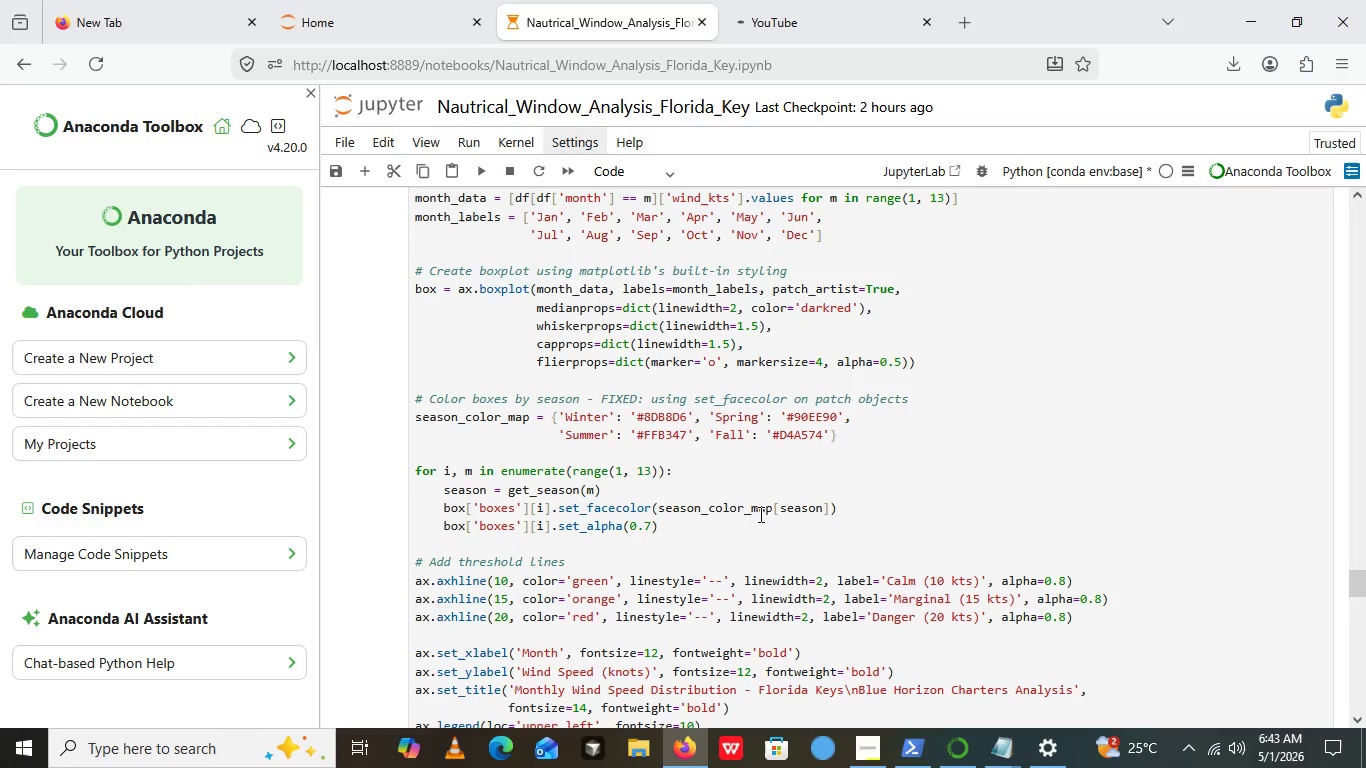 
left_click([759, 514])
 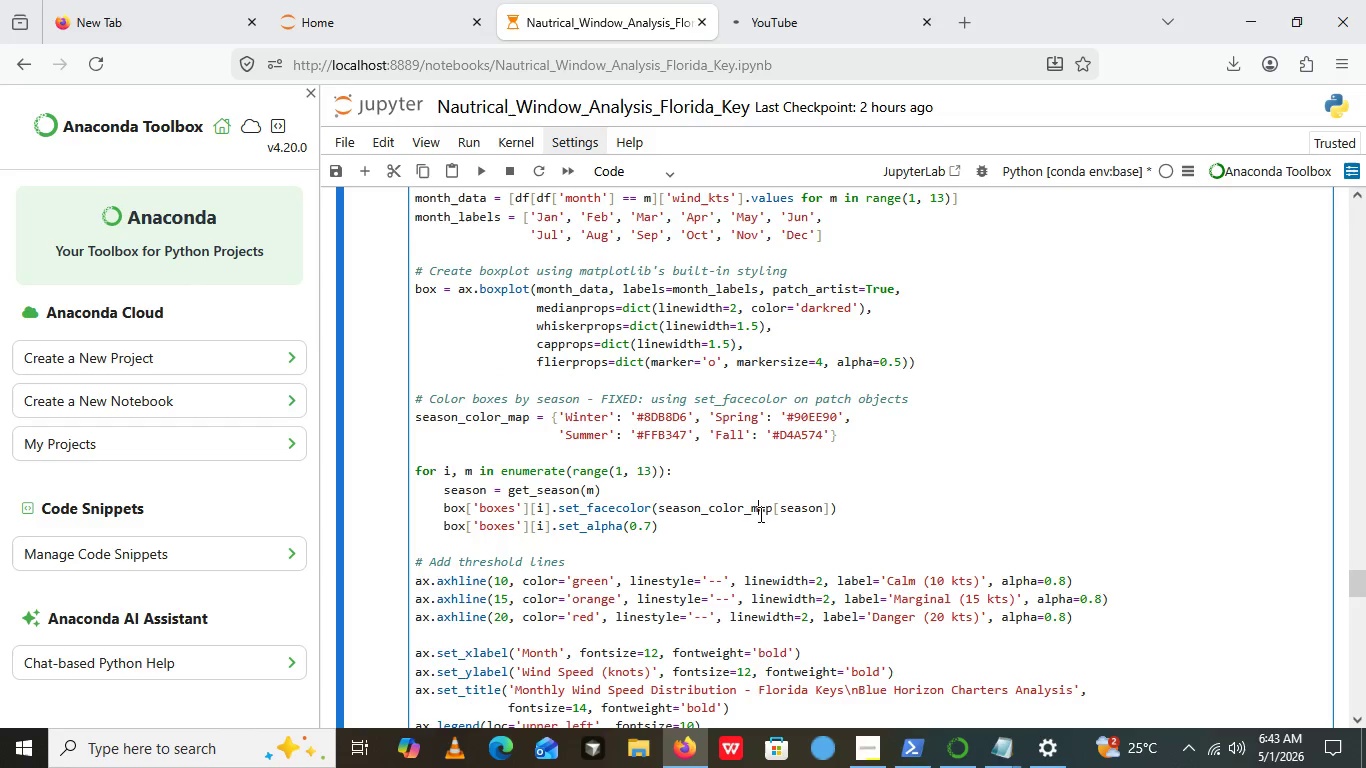 
key(Control+Z)
 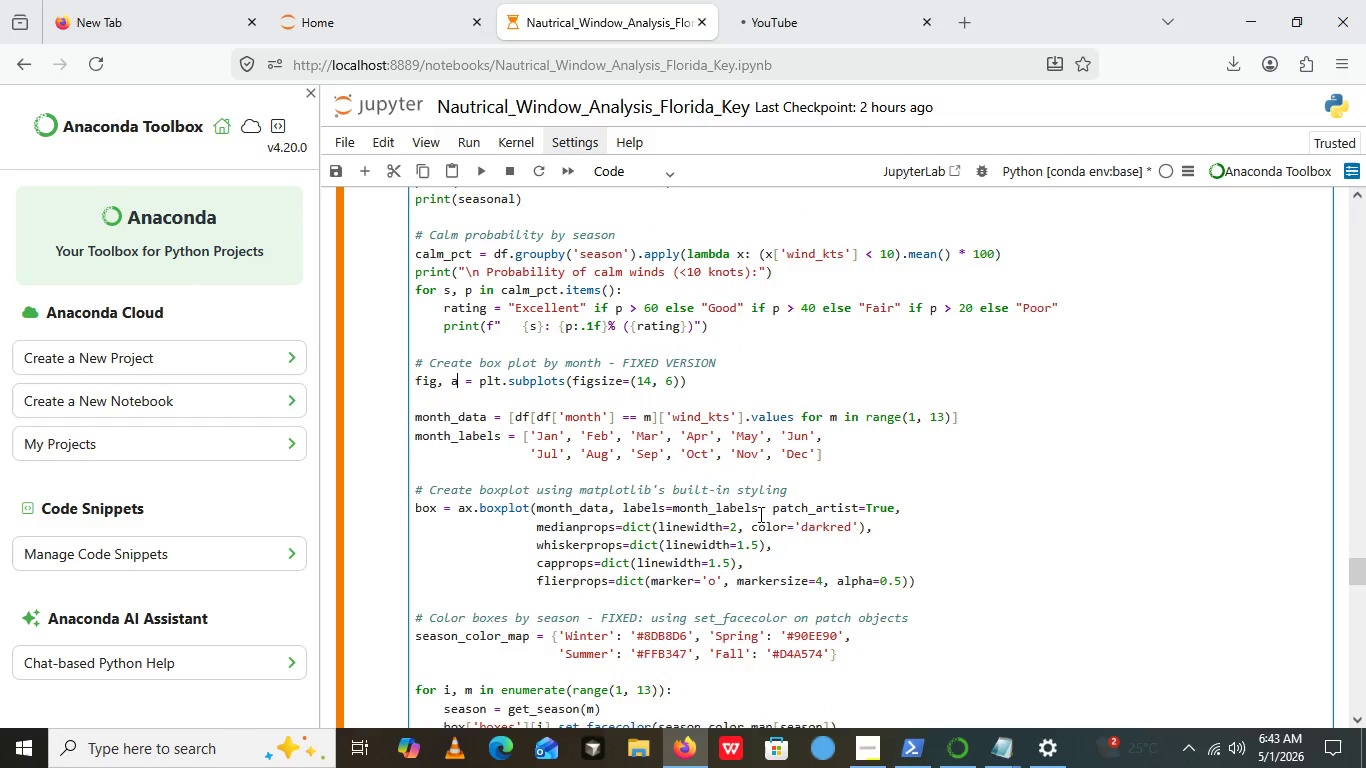 
scroll: coordinate [759, 514], scroll_direction: up, amount: 1.0
 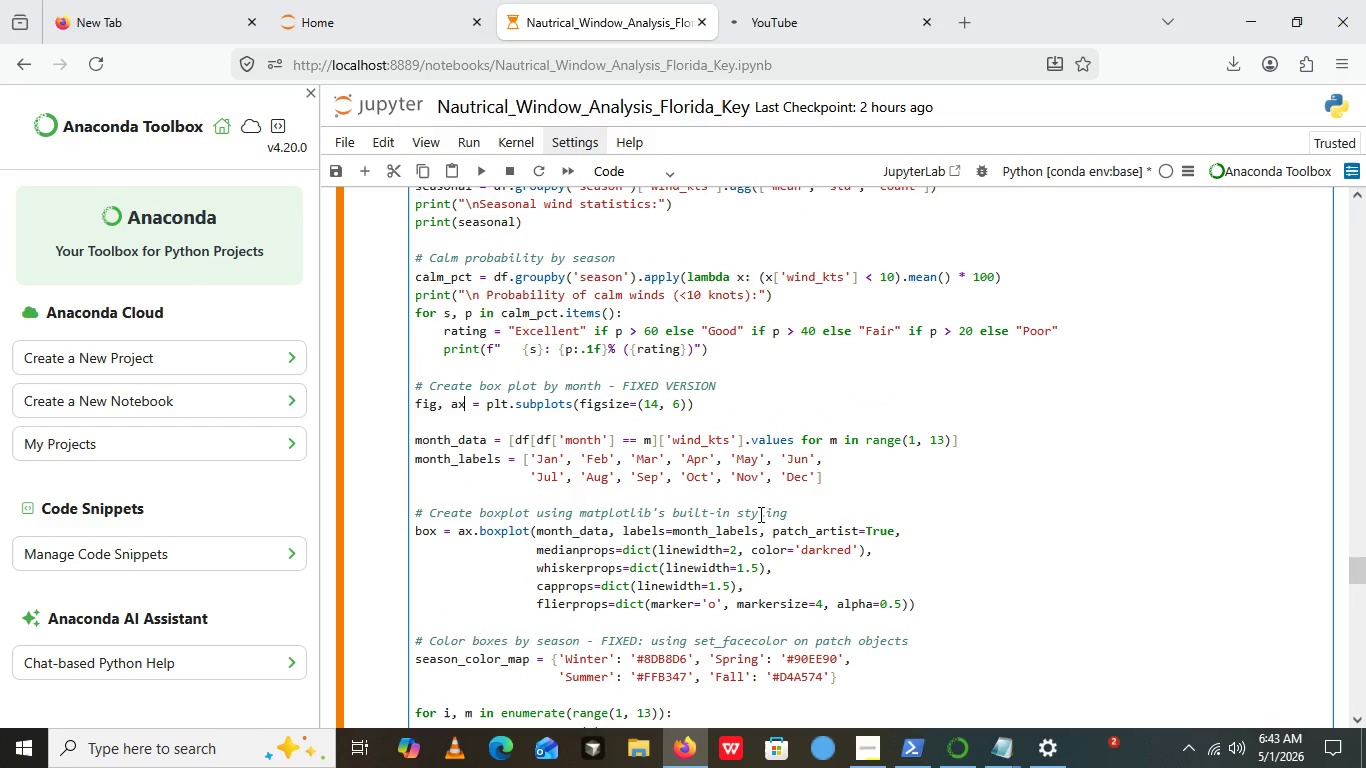 
key(Control+Z)
 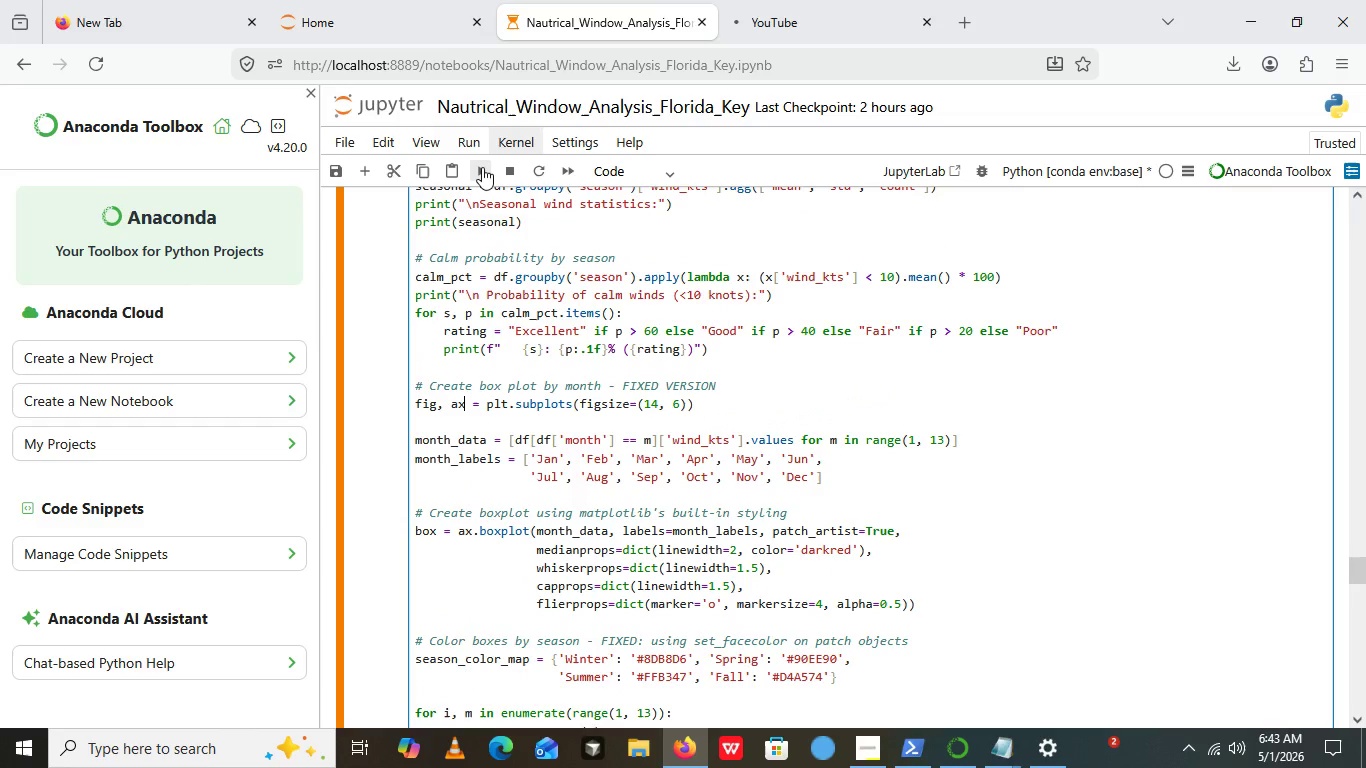 
left_click([482, 167])
 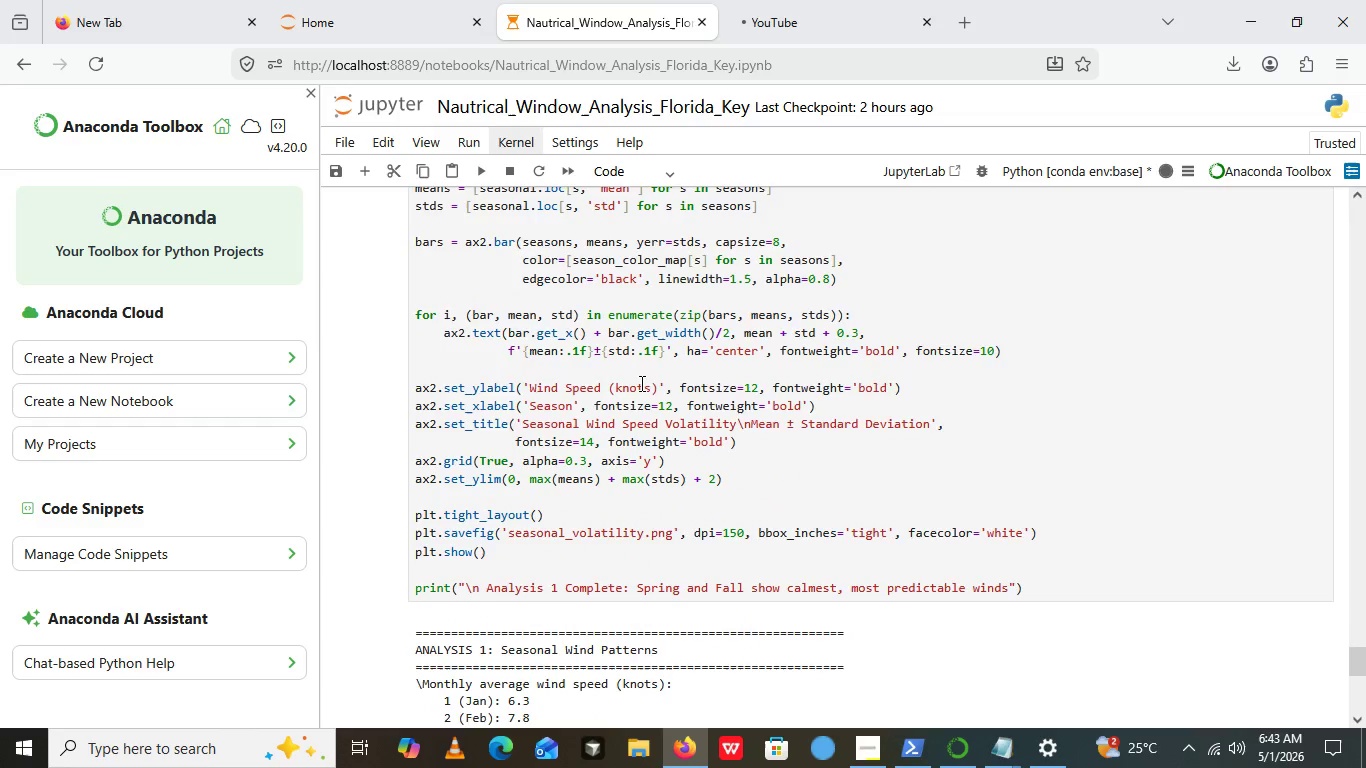 
scroll: coordinate [607, 564], scroll_direction: down, amount: 6.0
 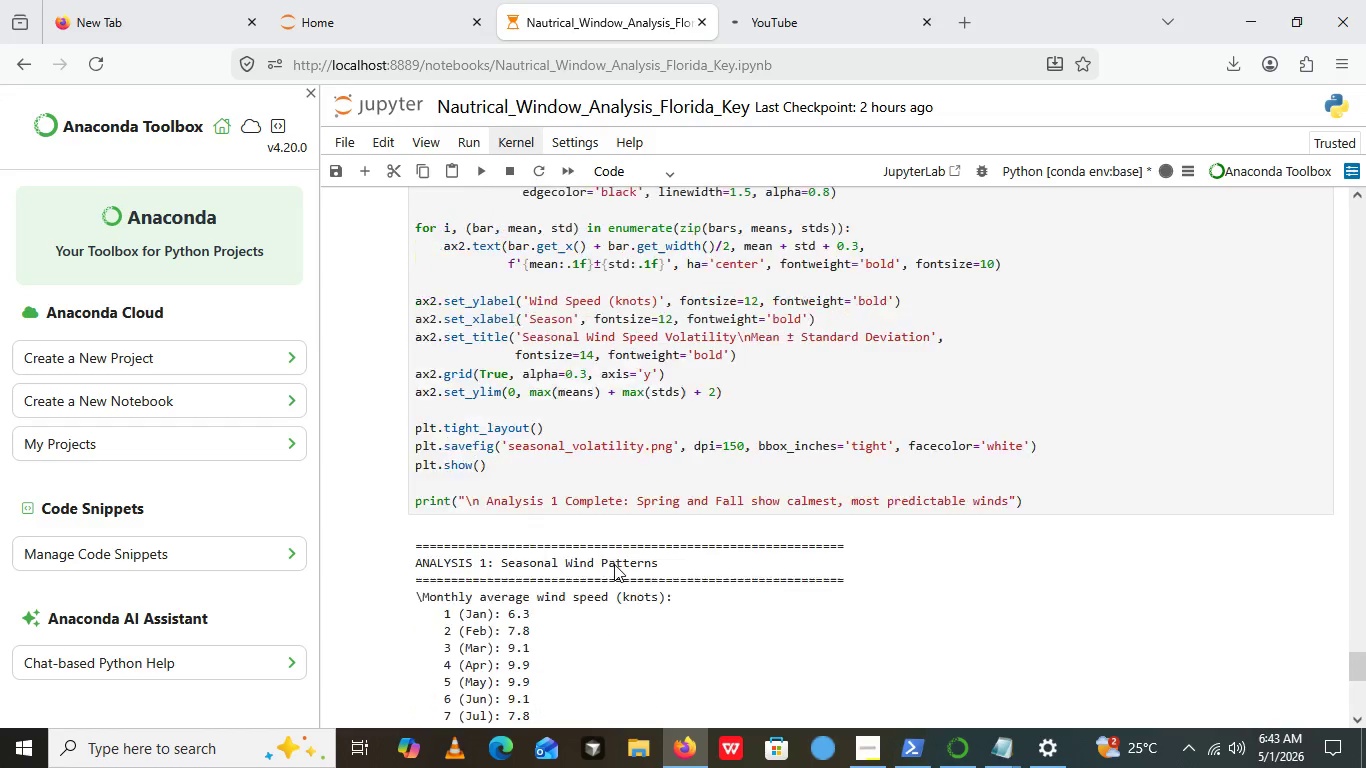 
scroll: coordinate [618, 564], scroll_direction: up, amount: 7.0
 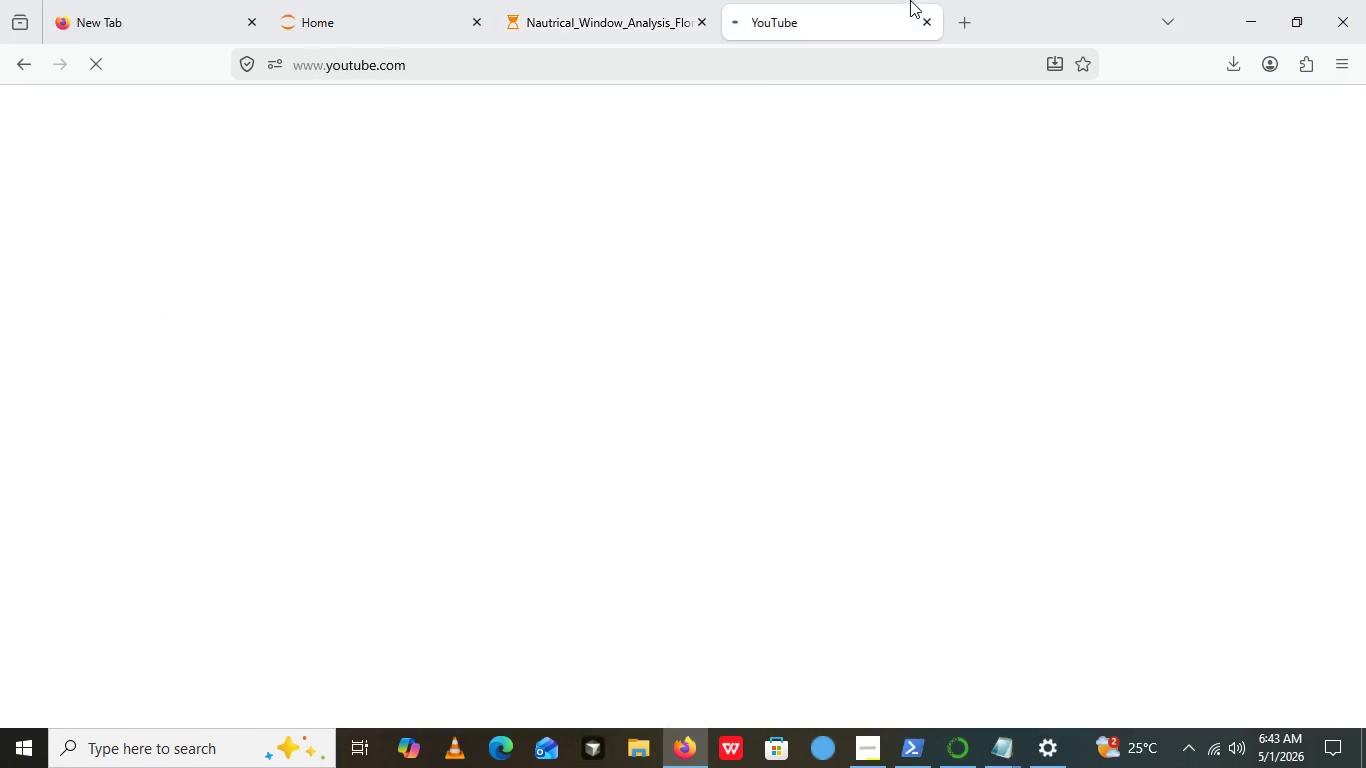 
left_click([910, 0])
 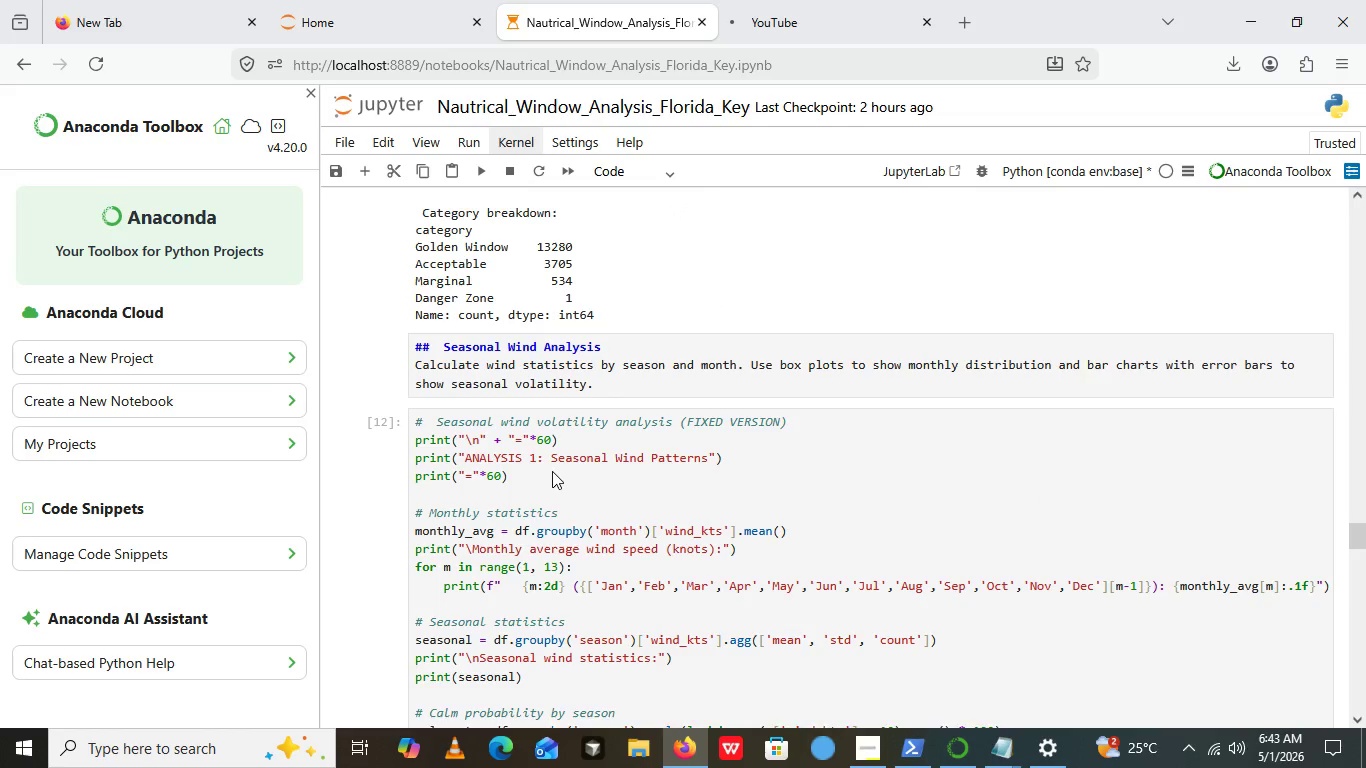 
left_click([563, 0])
 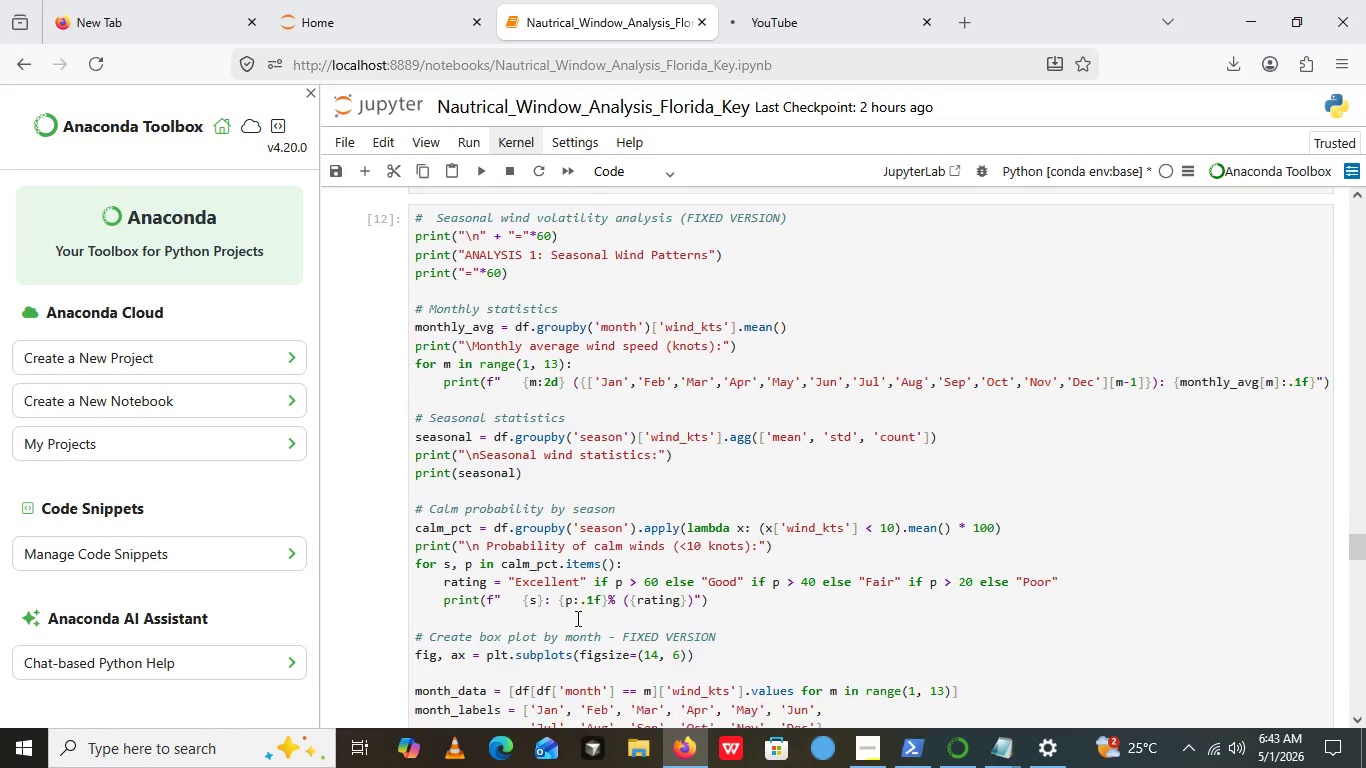 
scroll: coordinate [510, 625], scroll_direction: down, amount: 21.0
 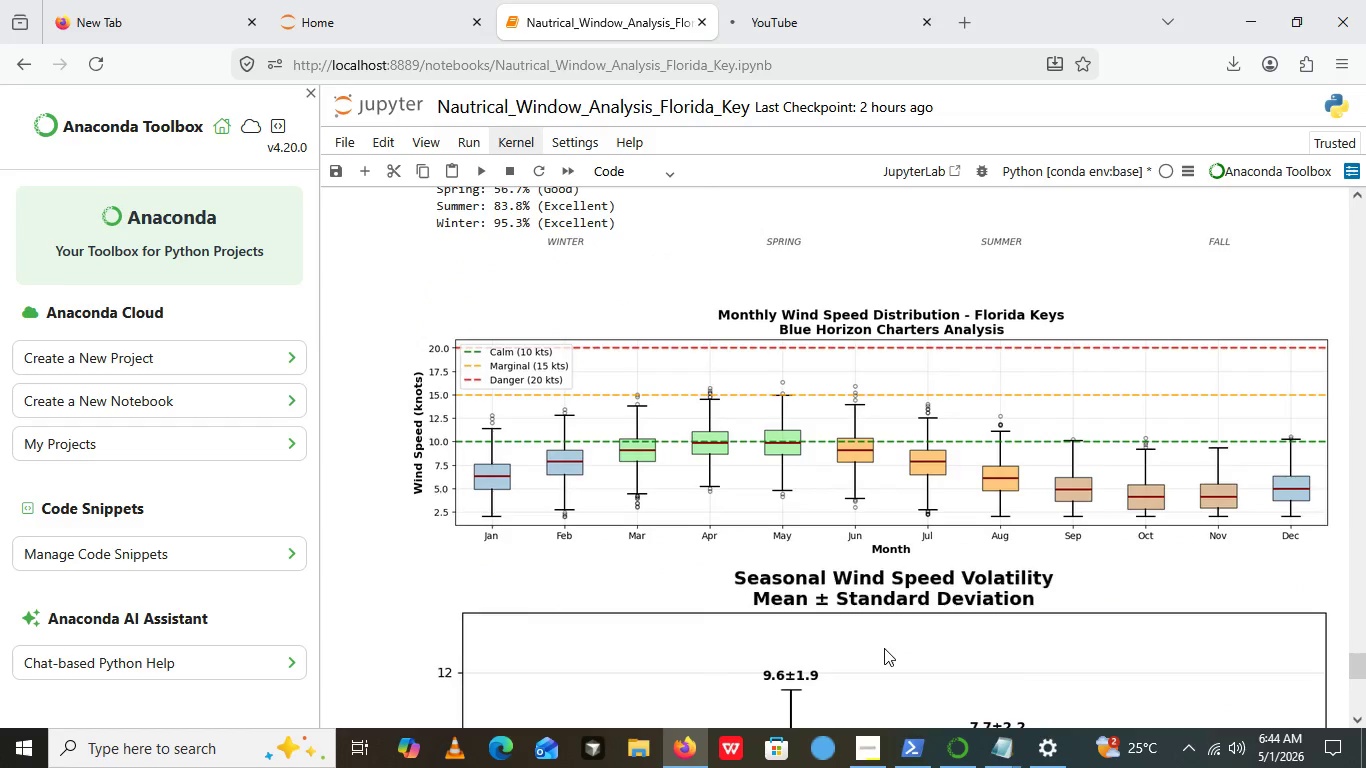 
scroll: coordinate [884, 648], scroll_direction: down, amount: 2.0
 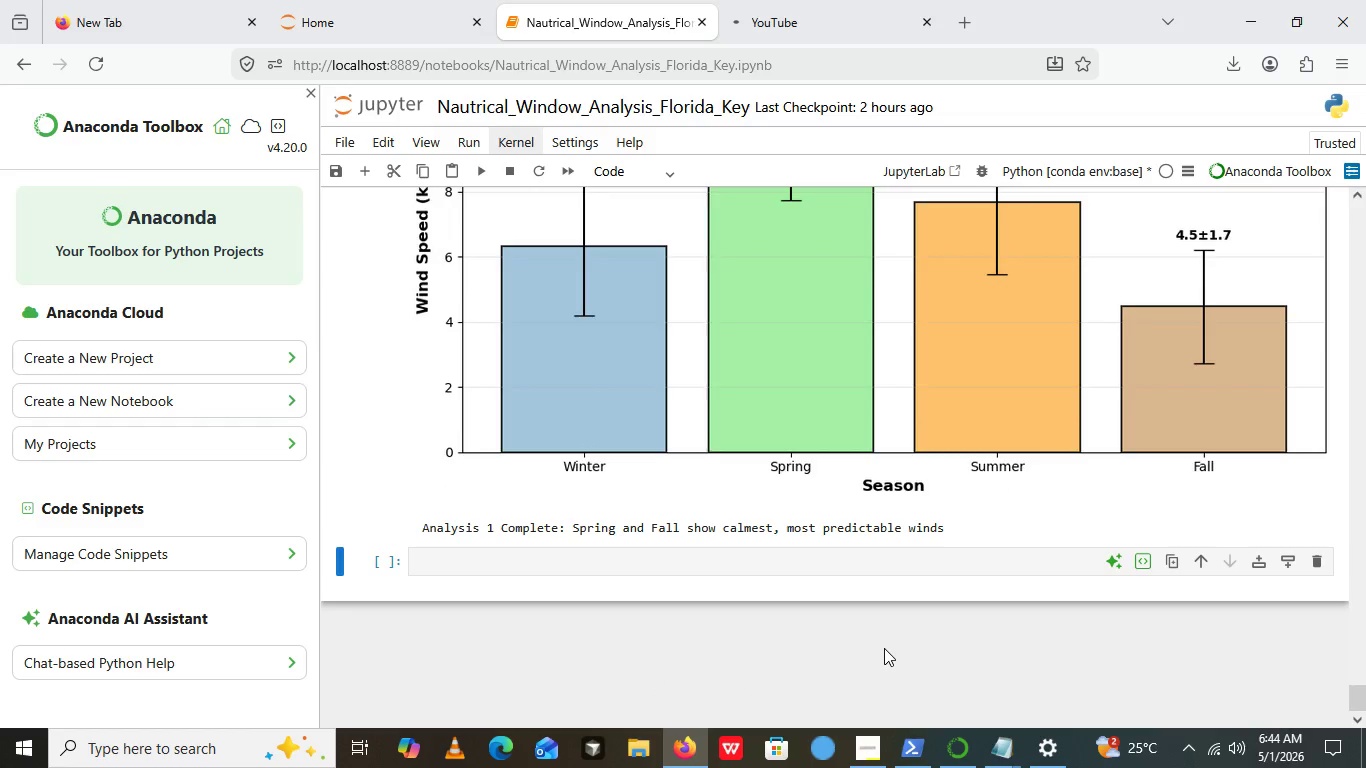 
scroll: coordinate [884, 648], scroll_direction: up, amount: 1.0
 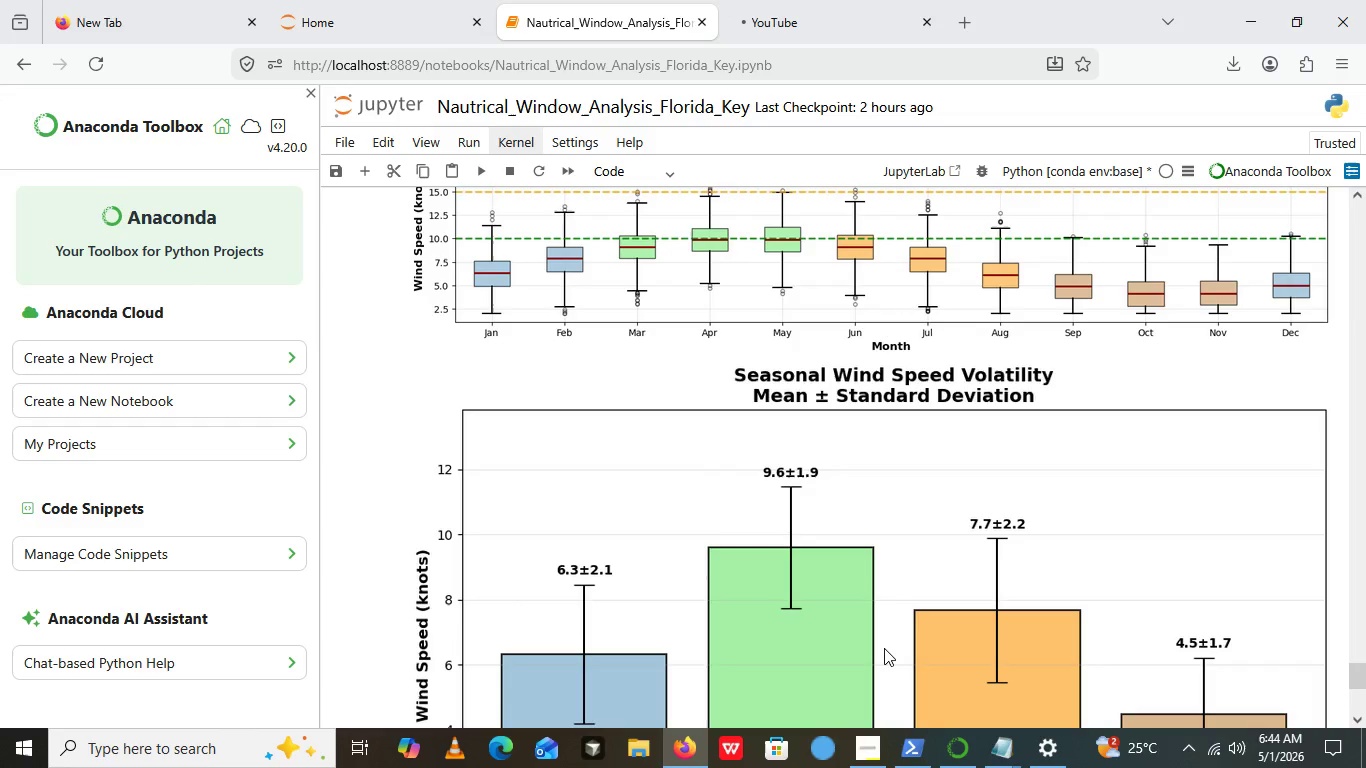 
wait(12.22)
 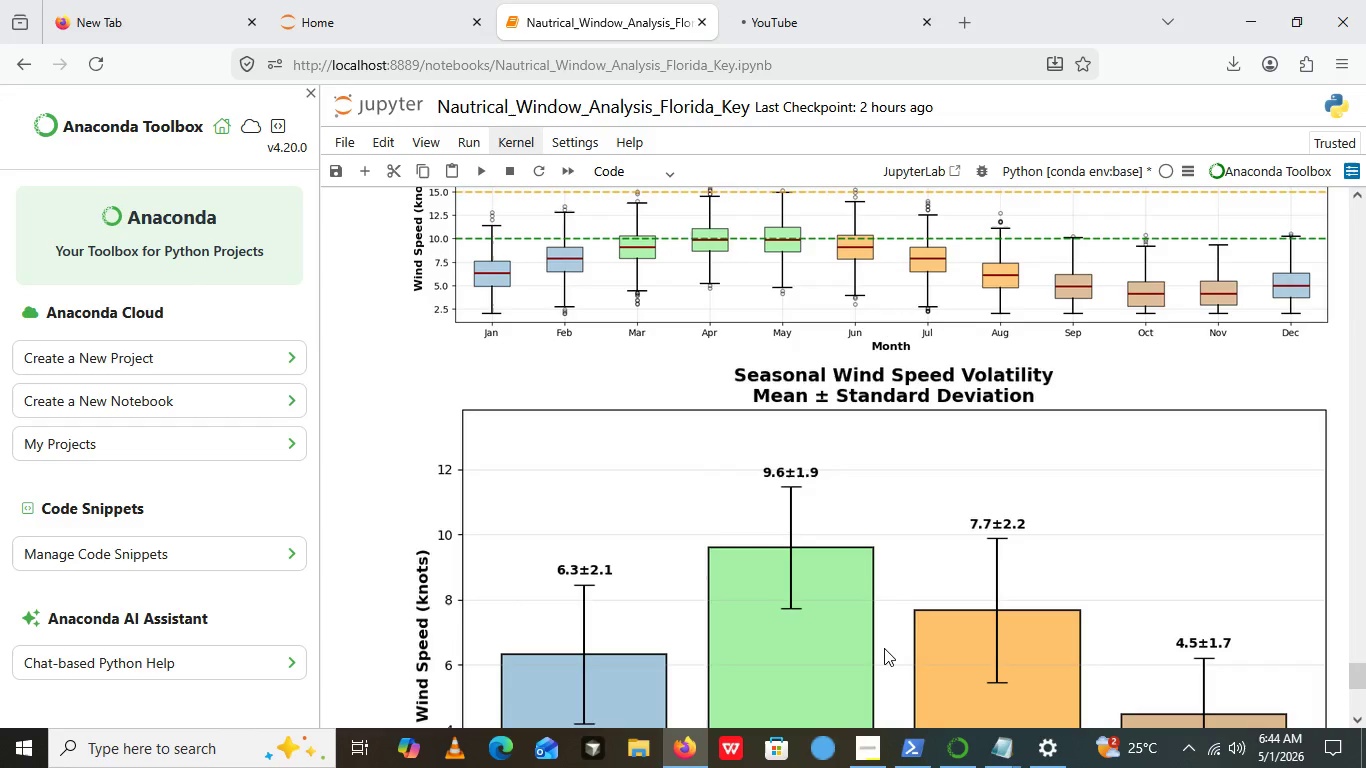 
scroll: coordinate [857, 478], scroll_direction: down, amount: 2.0
 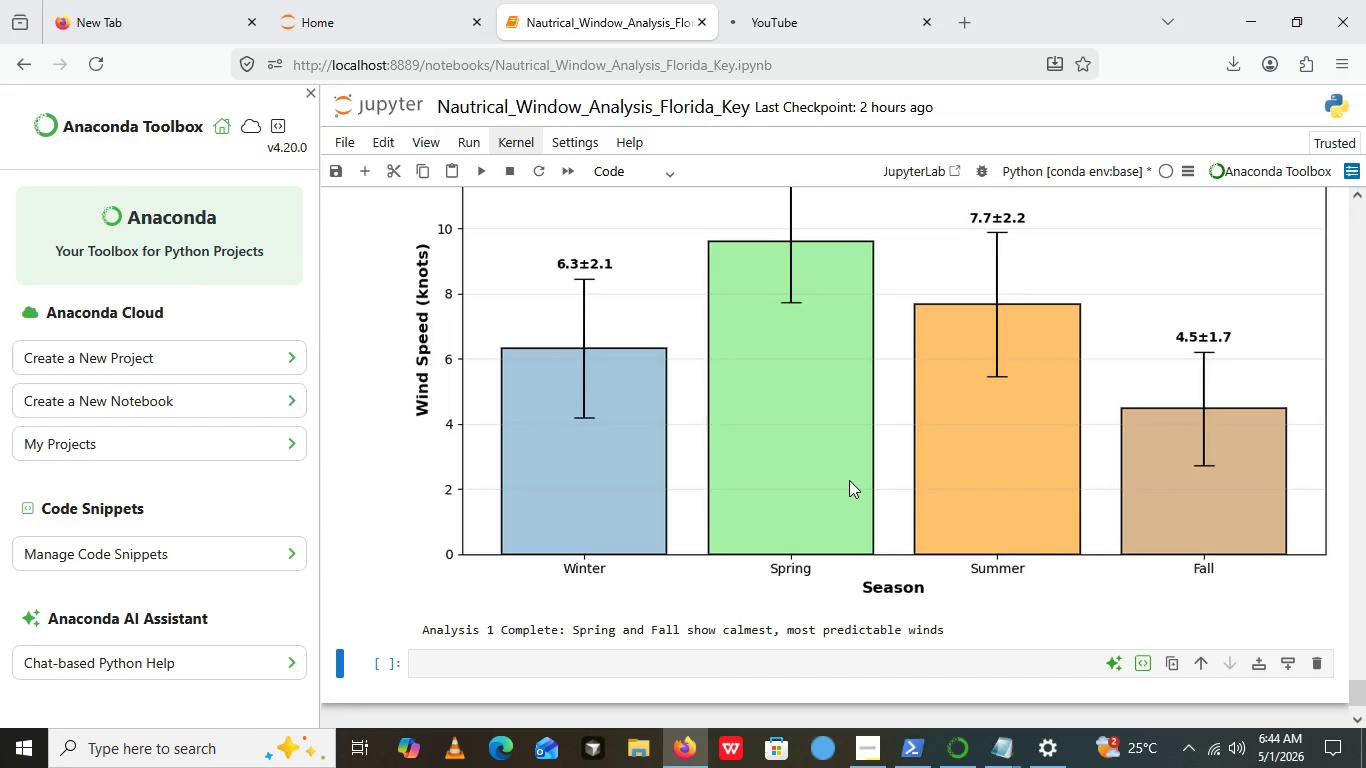 
scroll: coordinate [849, 480], scroll_direction: up, amount: 5.0
 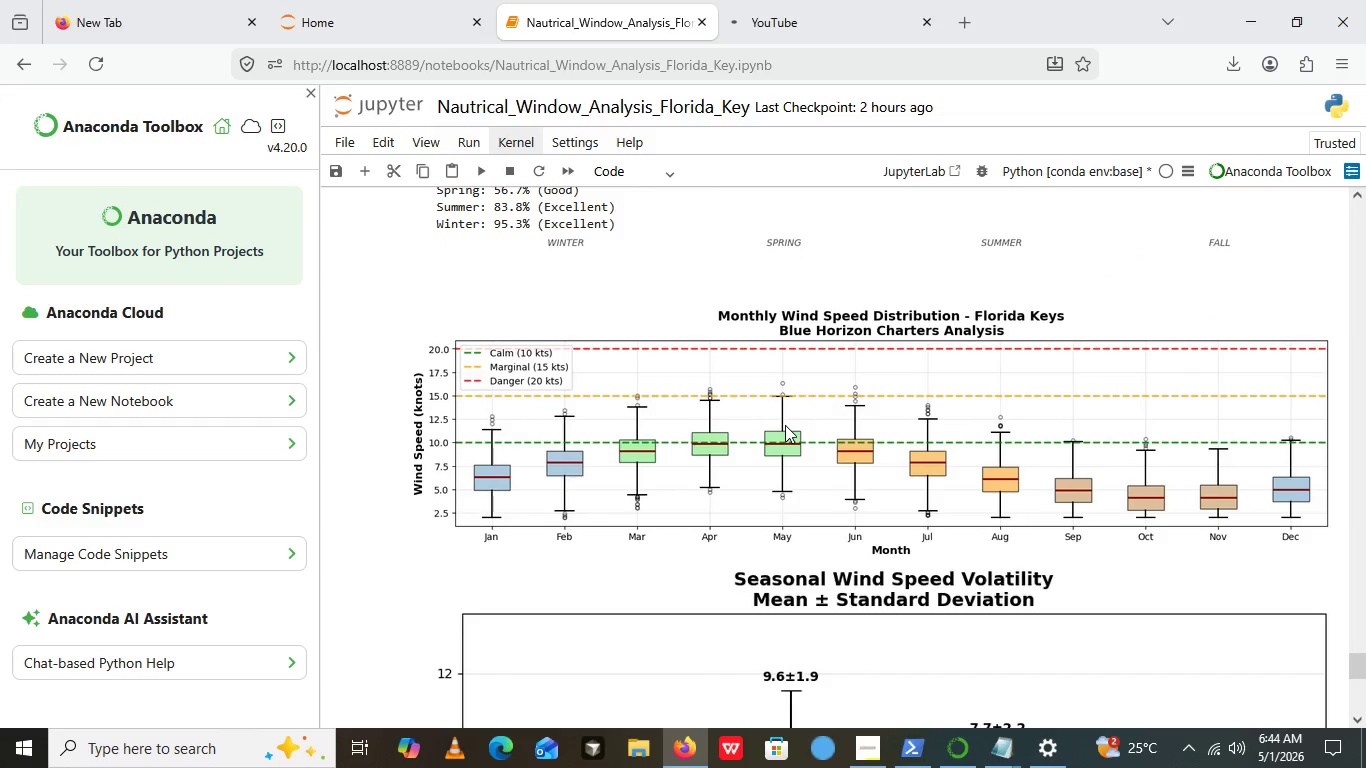 
scroll: coordinate [1246, 447], scroll_direction: down, amount: 6.0
 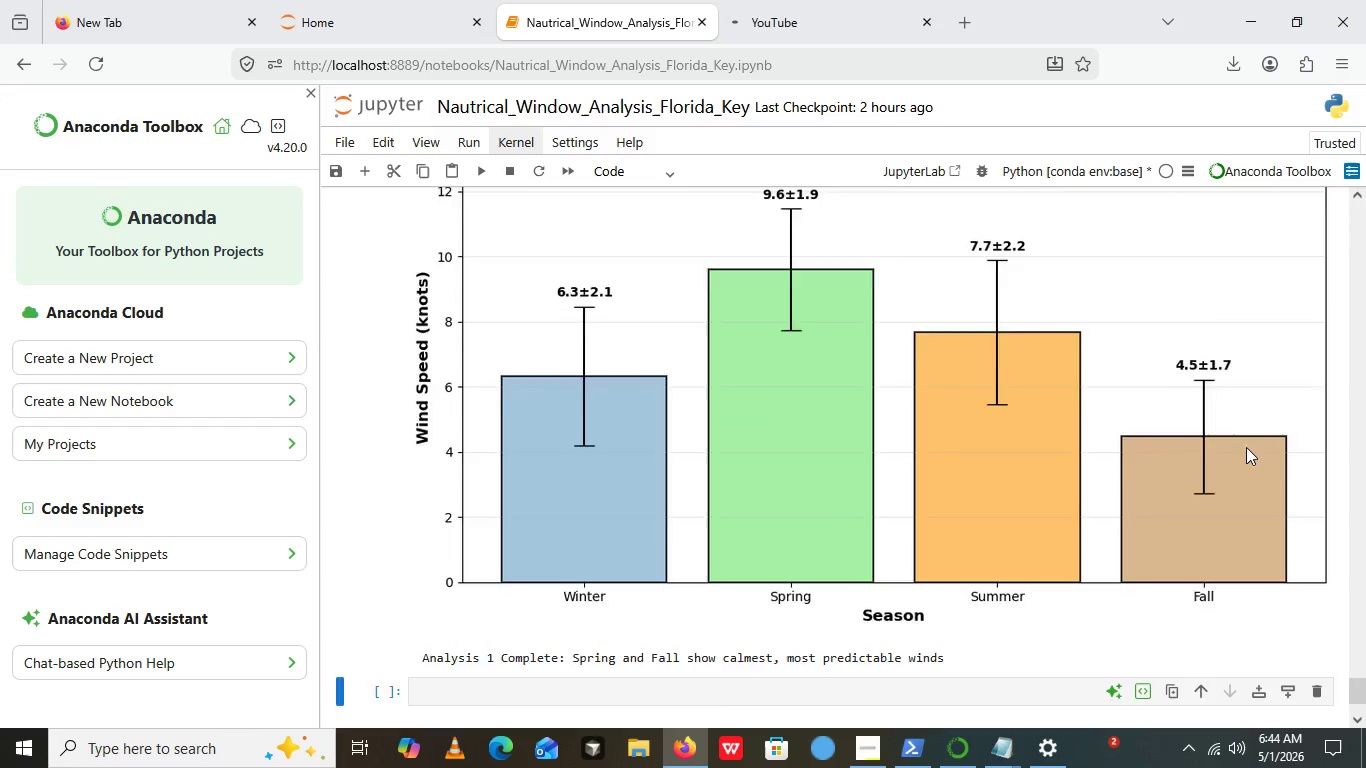 
scroll: coordinate [469, 352], scroll_direction: up, amount: 5.0
 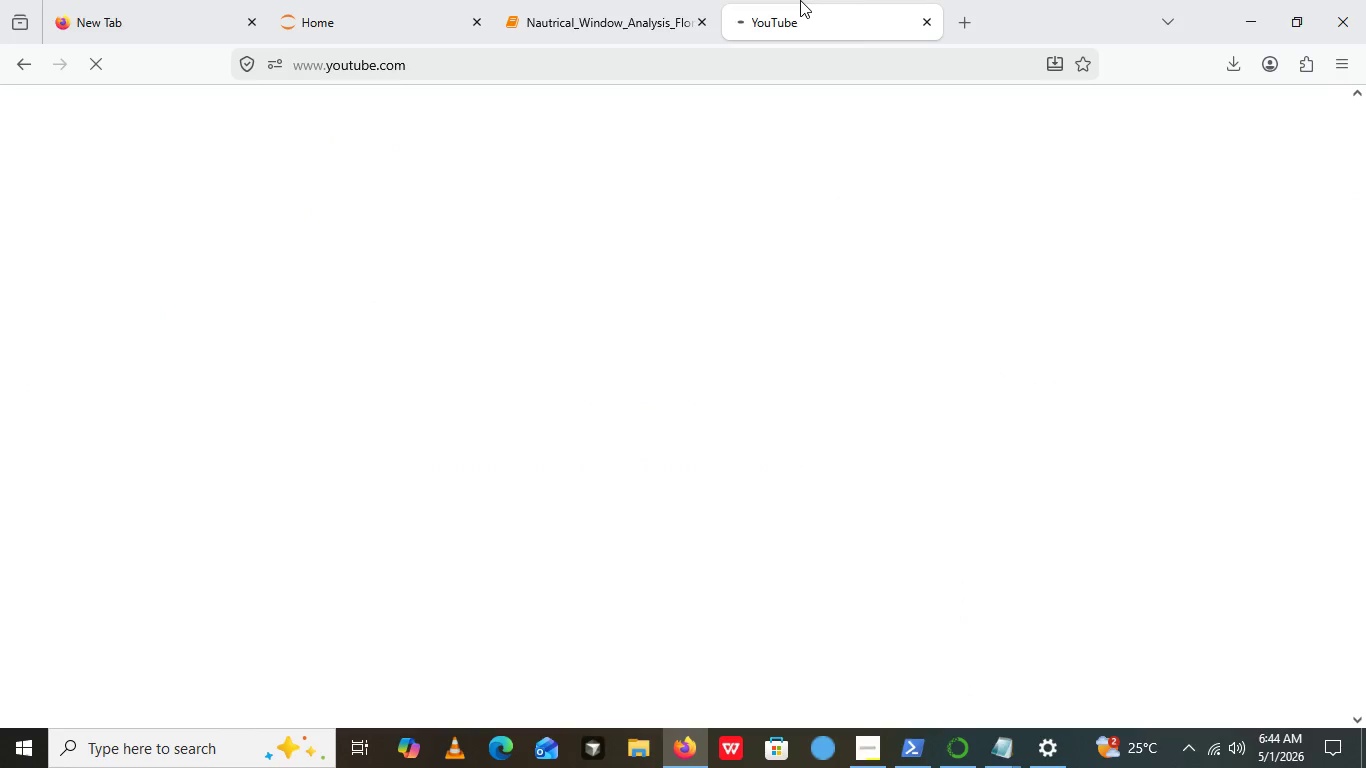 
left_click([800, 0])
 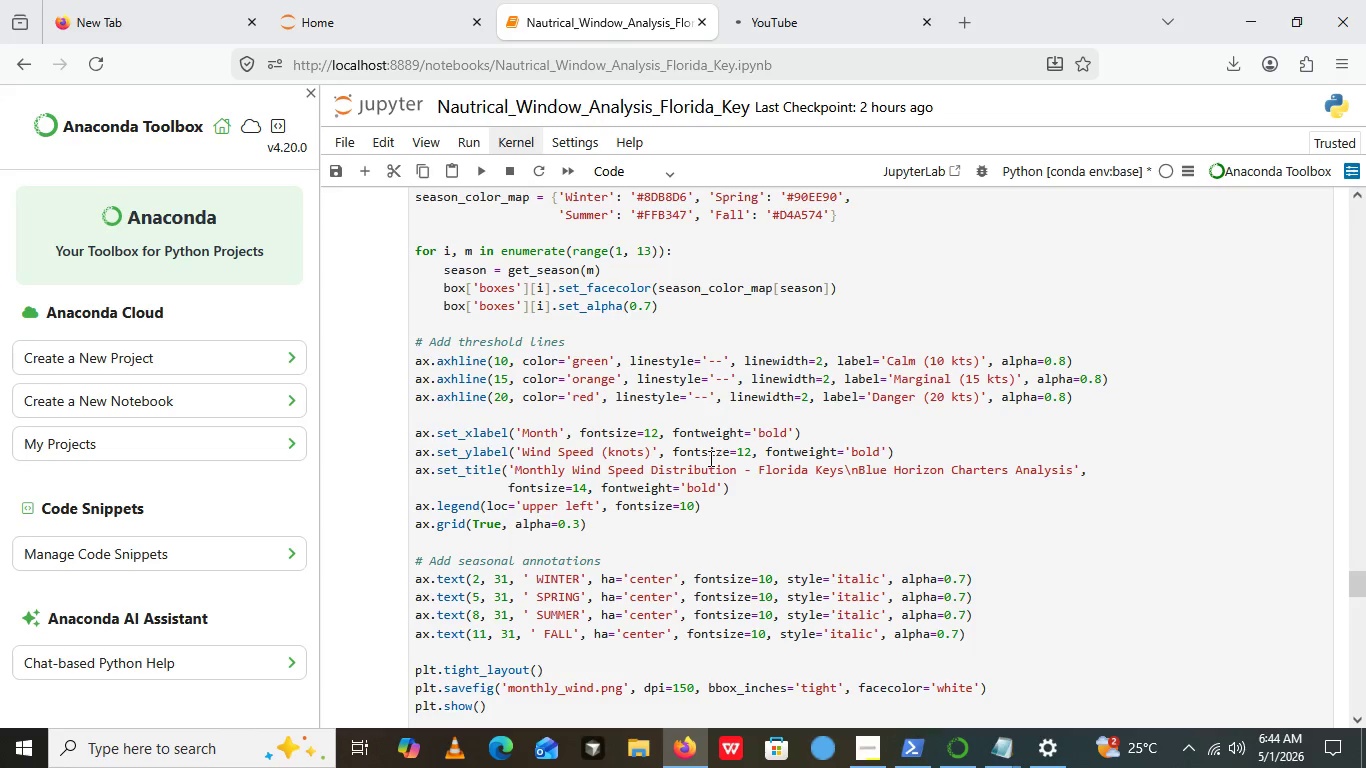 
left_click([596, 0])
 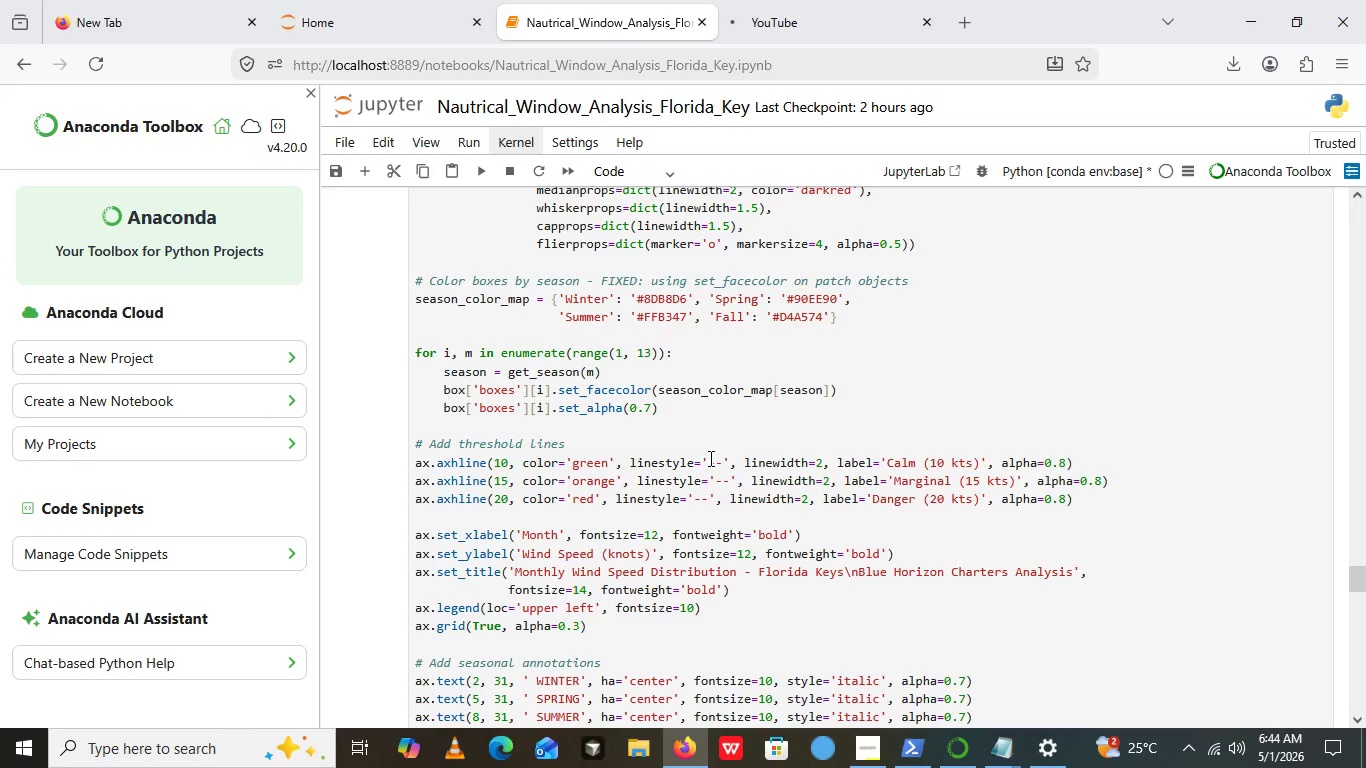 
scroll: coordinate [709, 458], scroll_direction: up, amount: 1.0
 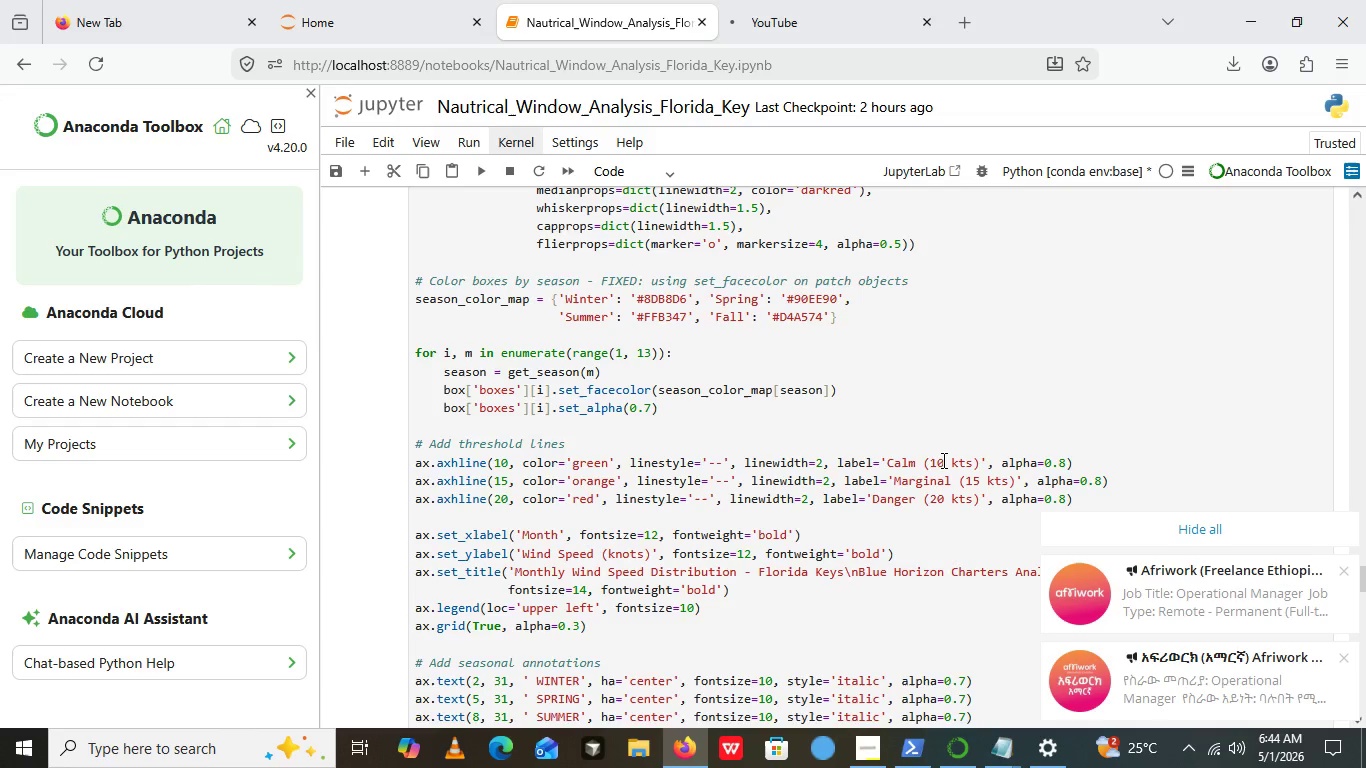 
wait(6.42)
 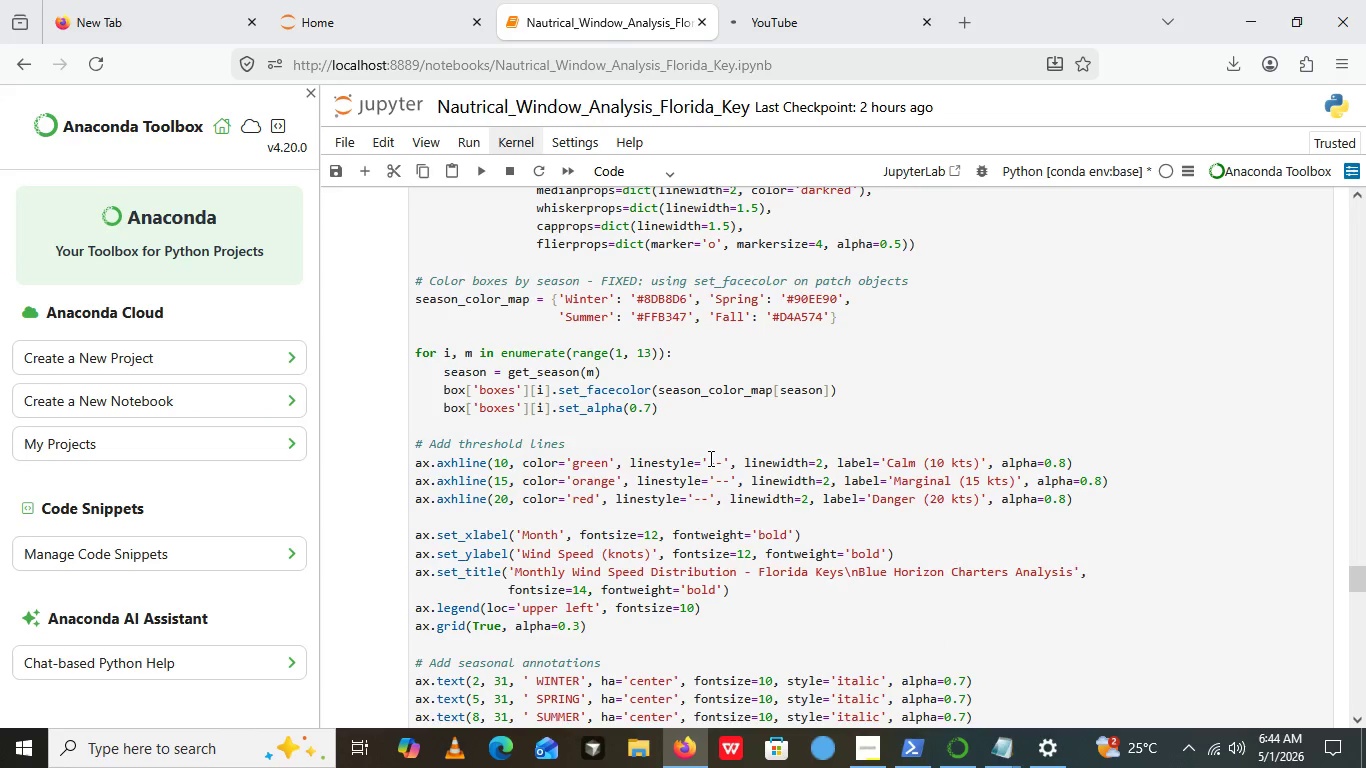 
scroll: coordinate [861, 581], scroll_direction: up, amount: 4.0
 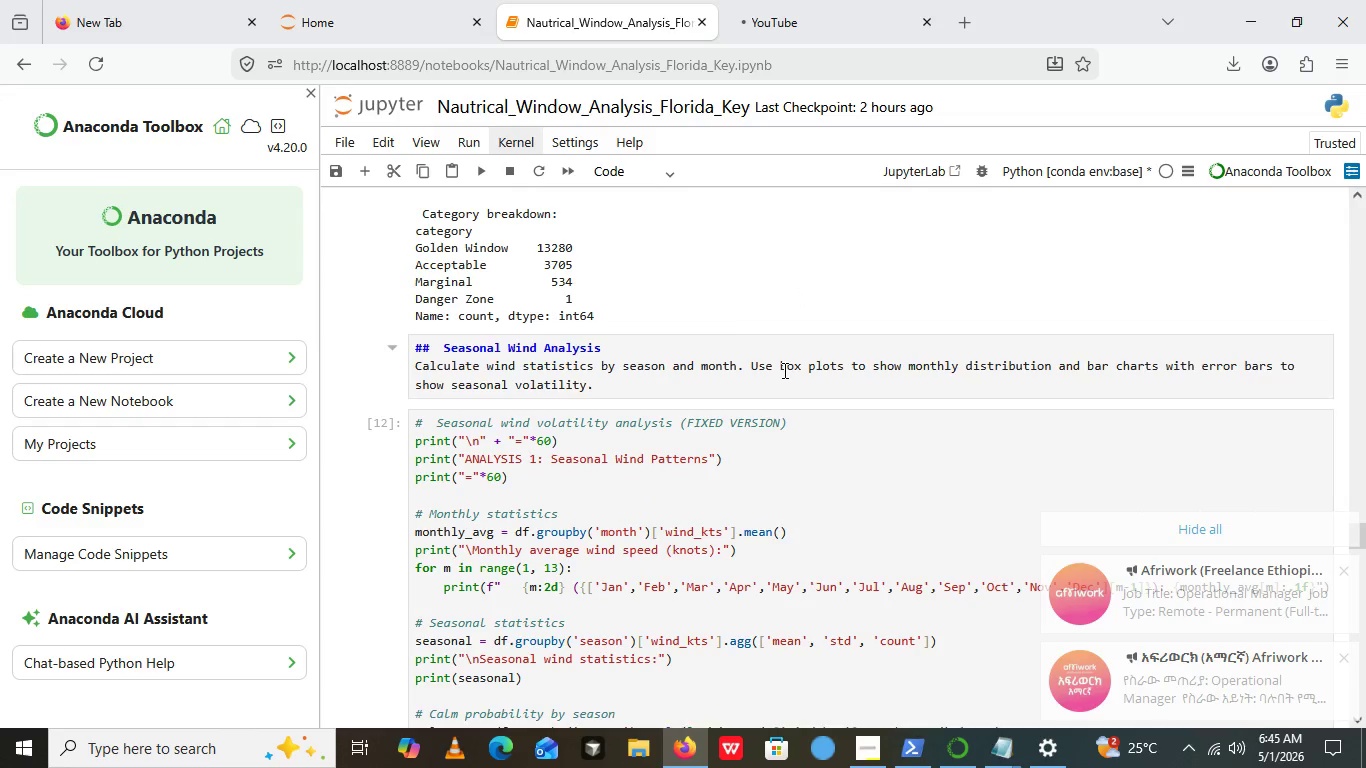 
left_click([783, 370])
 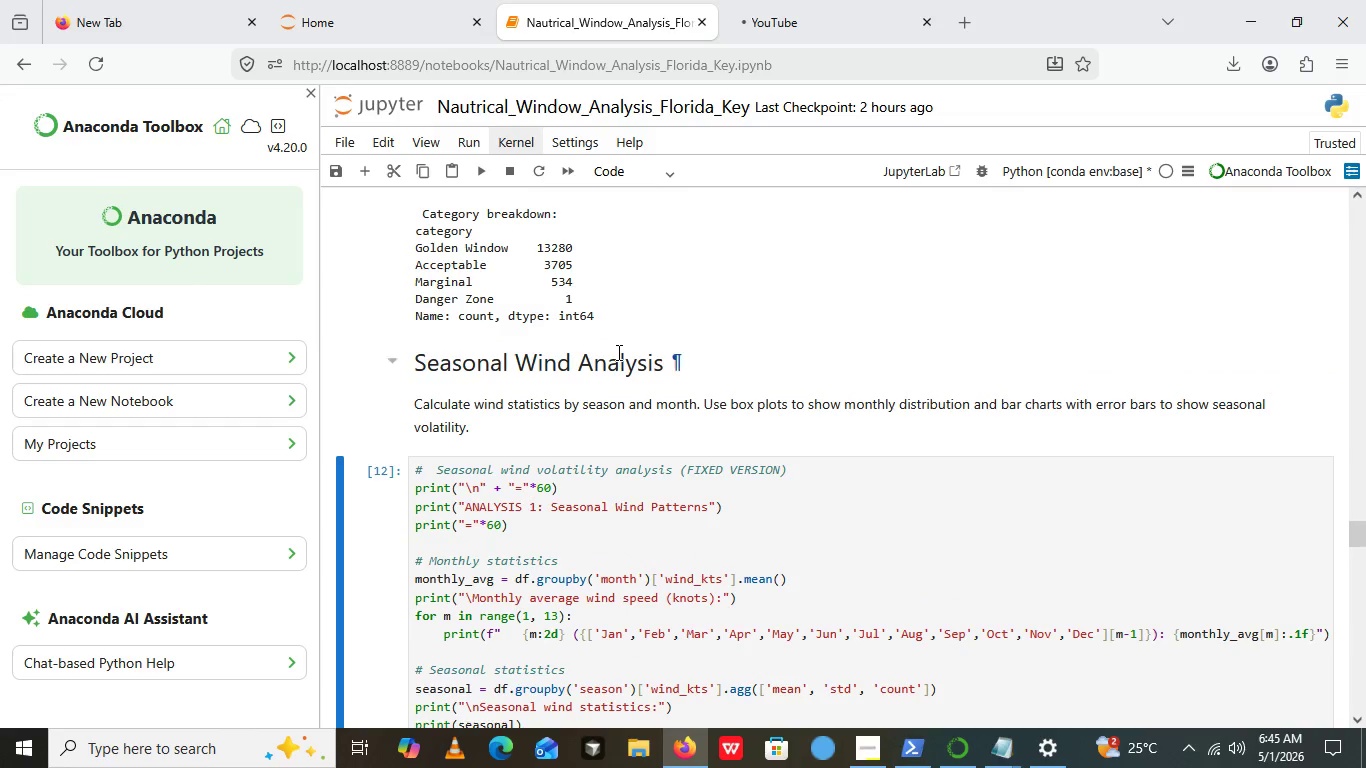 
scroll: coordinate [617, 352], scroll_direction: up, amount: 20.0
 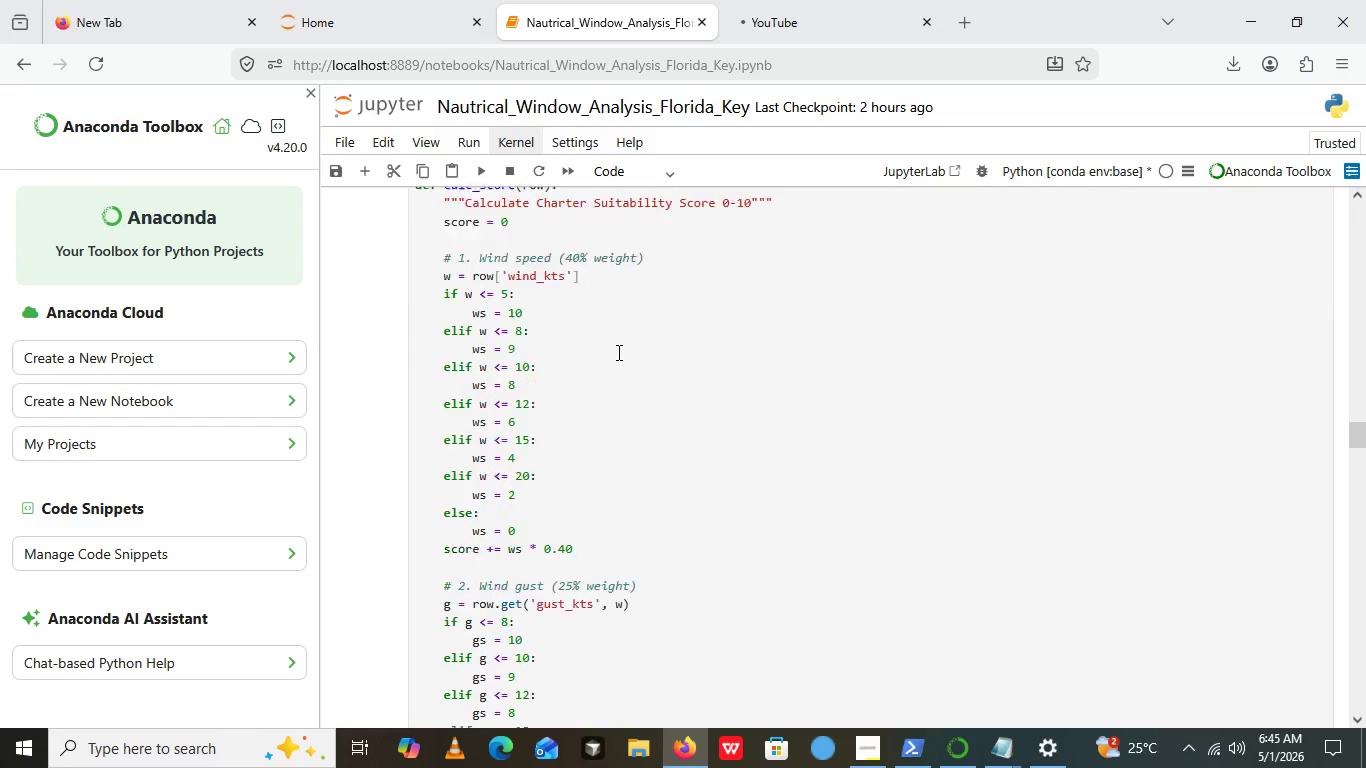 
scroll: coordinate [619, 352], scroll_direction: down, amount: 15.0